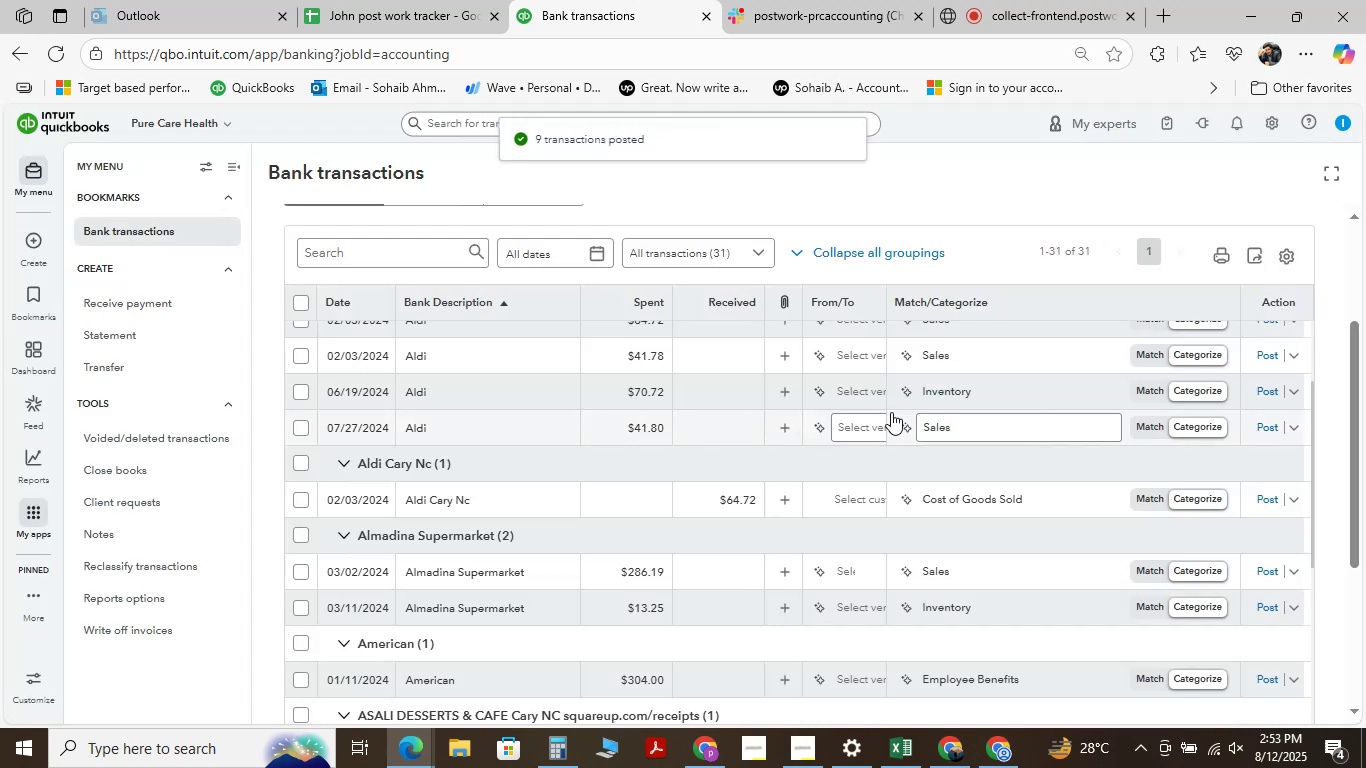 
wait(5.3)
 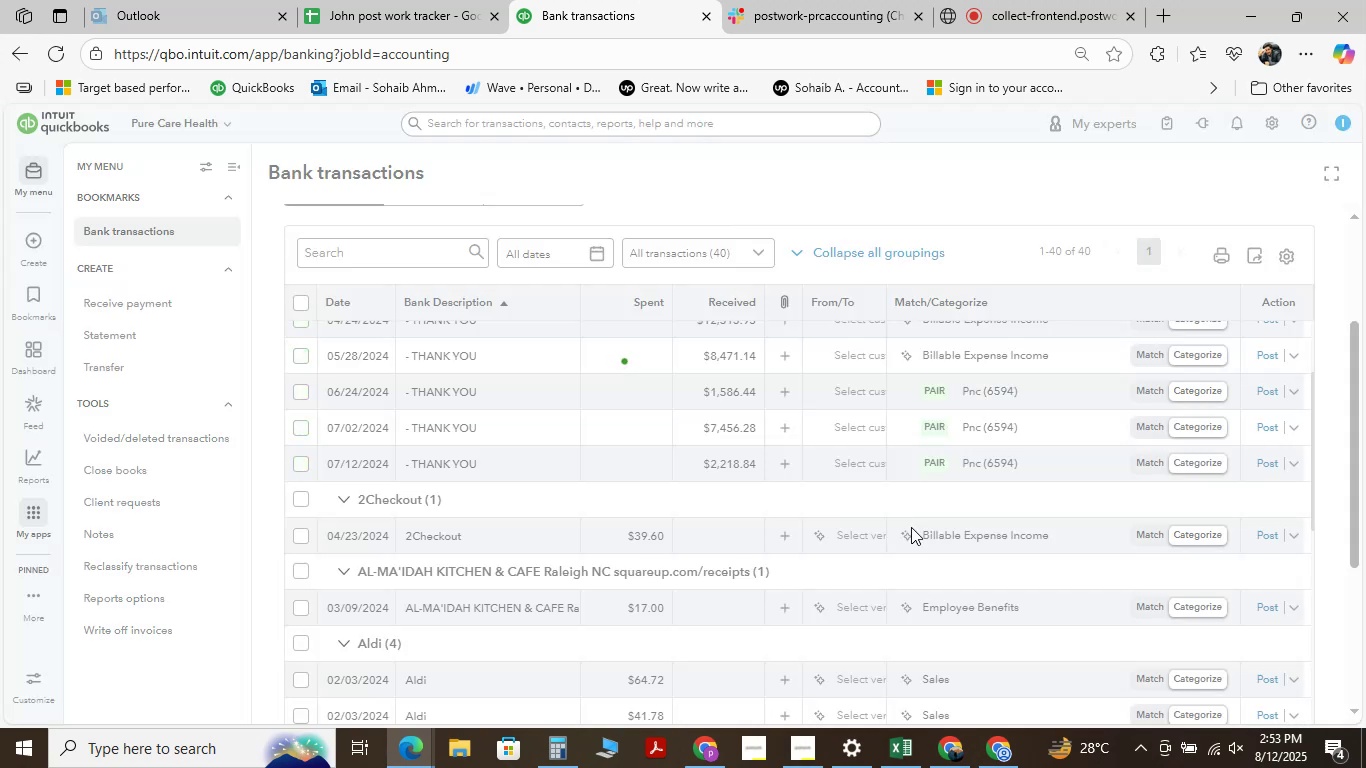 
scroll: coordinate [523, 473], scroll_direction: down, amount: 5.0
 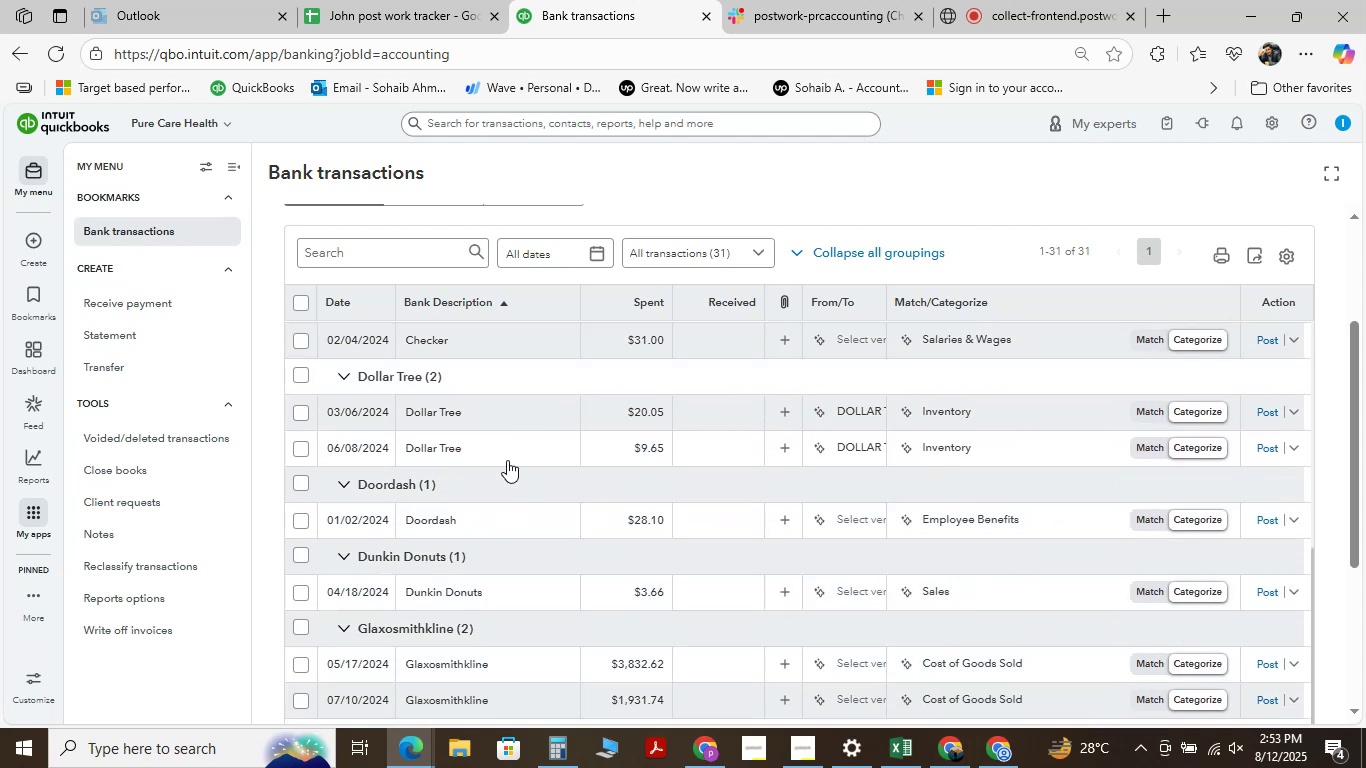 
mouse_move([435, 444])
 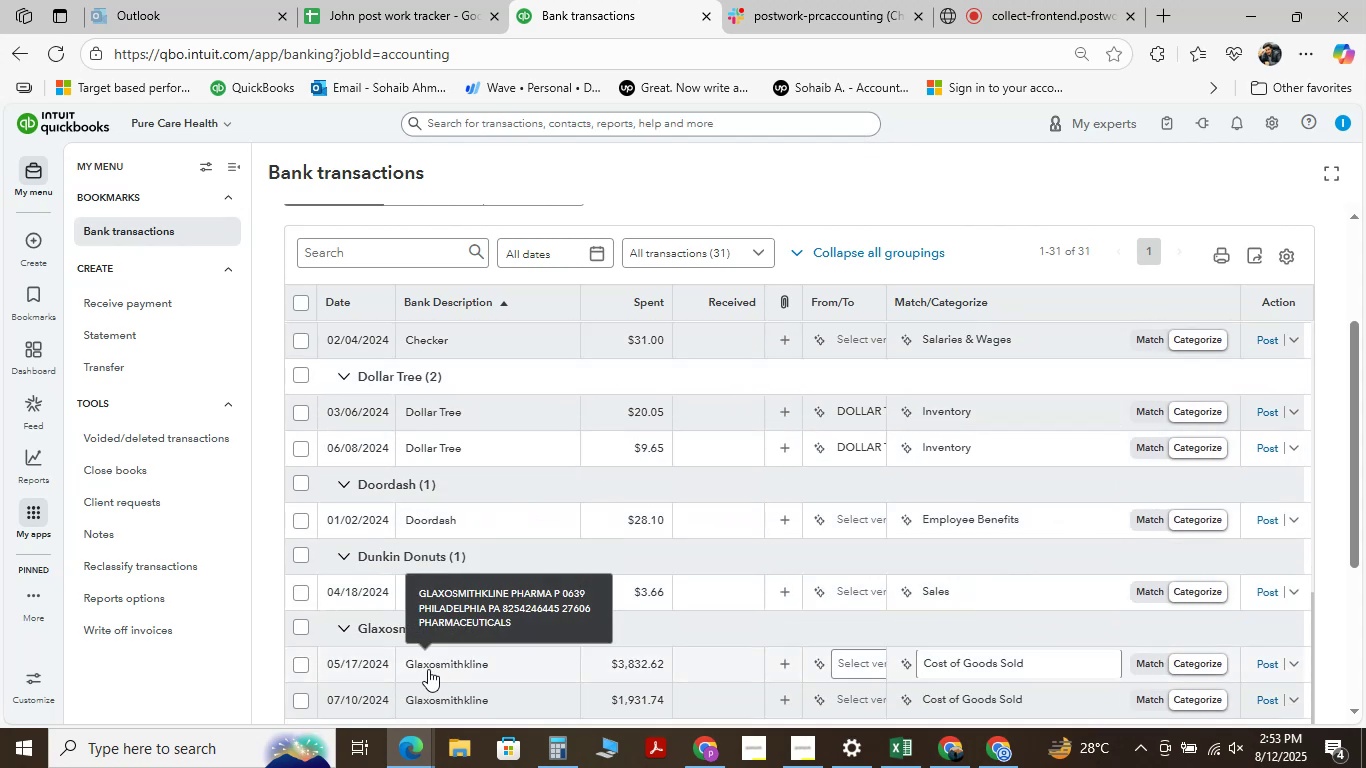 
left_click([428, 669])
 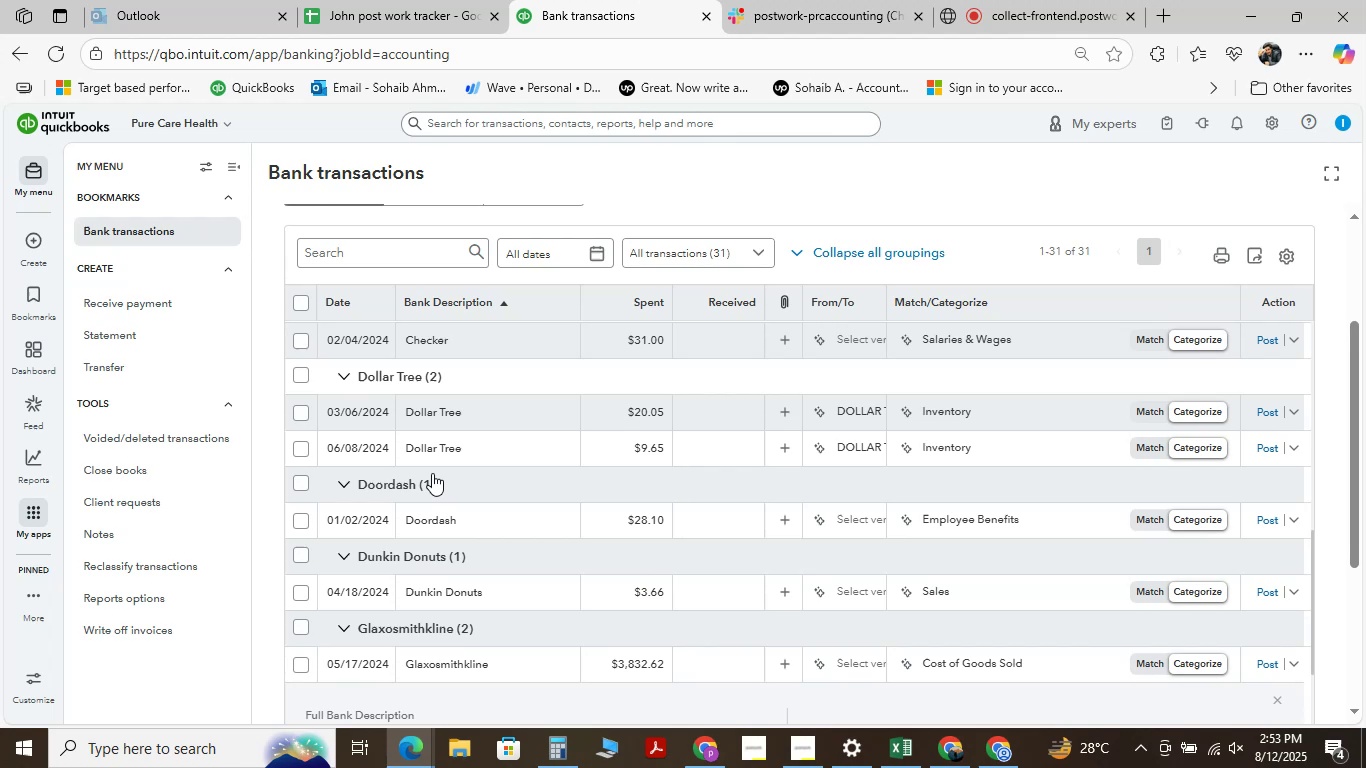 
scroll: coordinate [465, 499], scroll_direction: down, amount: 4.0
 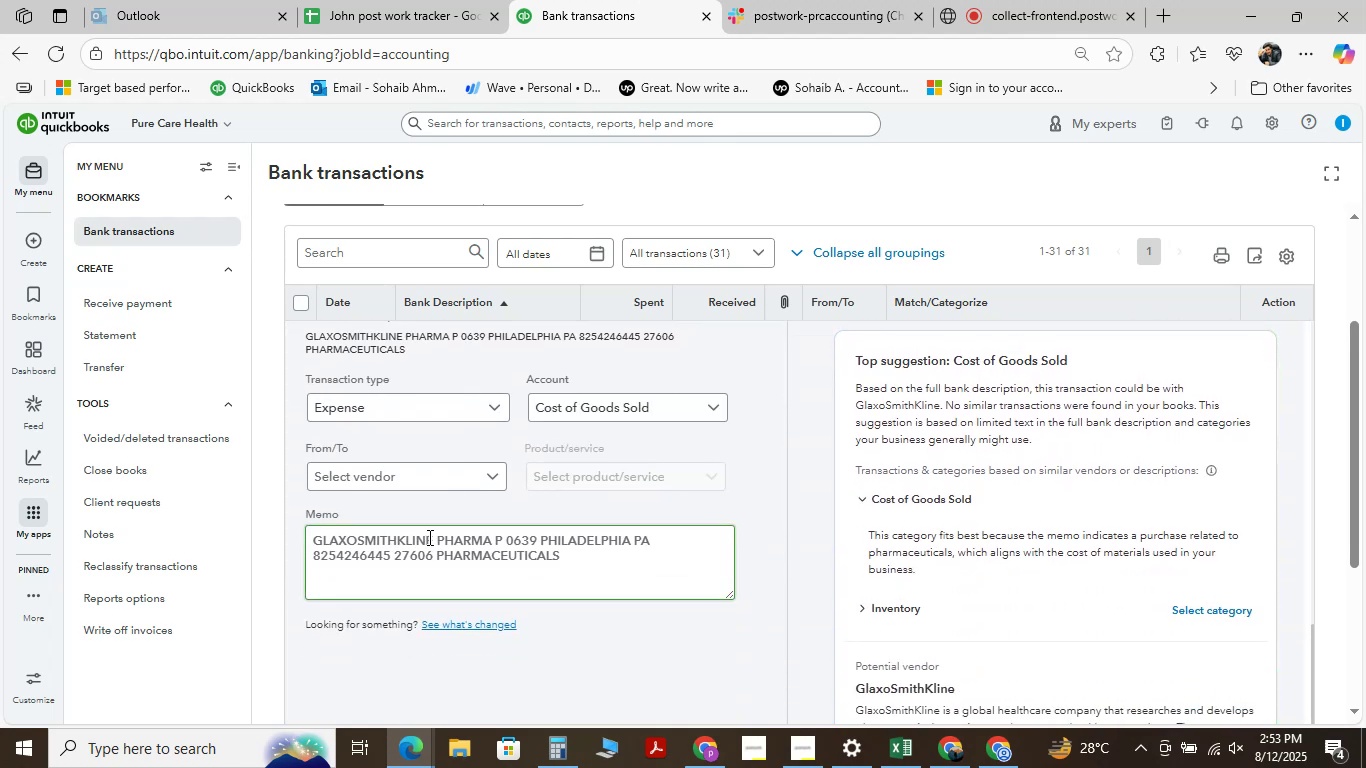 
left_click_drag(start_coordinate=[435, 537], to_coordinate=[323, 527])
 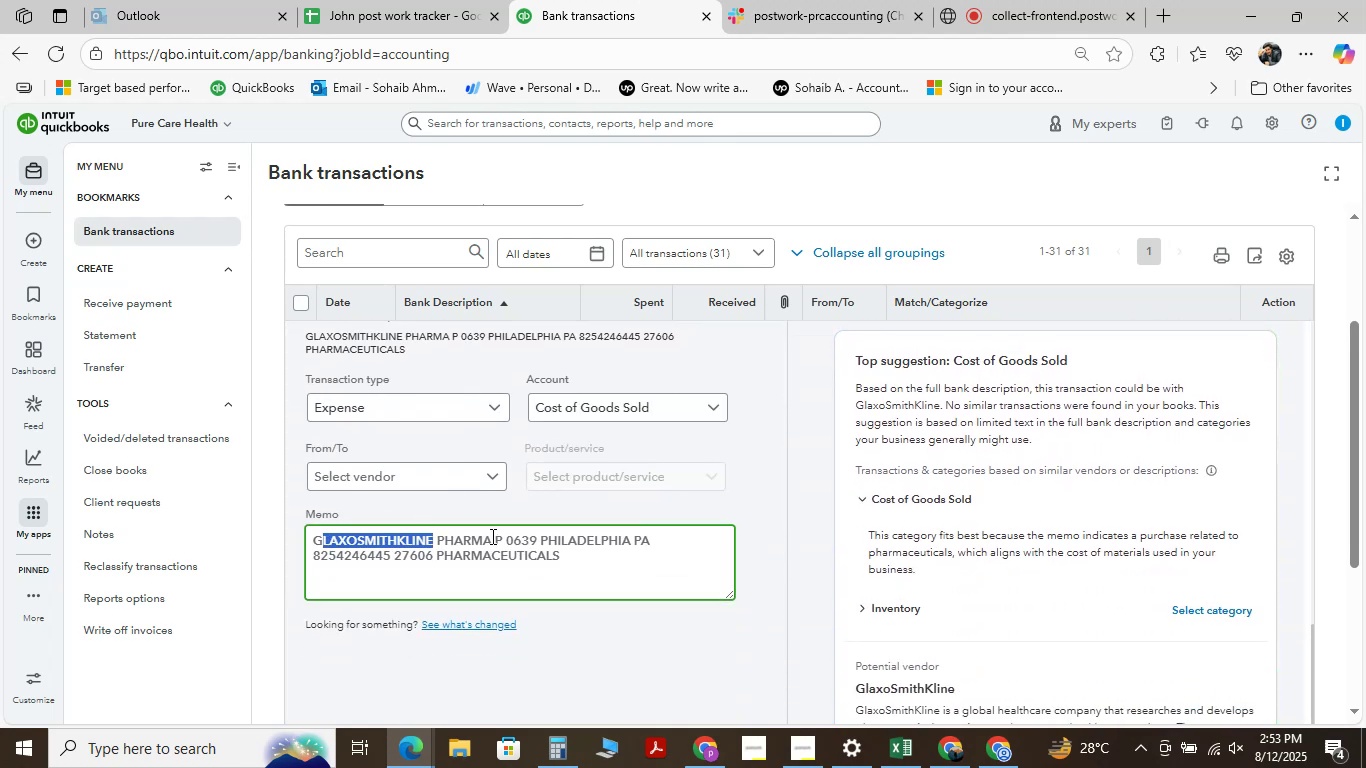 
left_click_drag(start_coordinate=[486, 536], to_coordinate=[229, 549])
 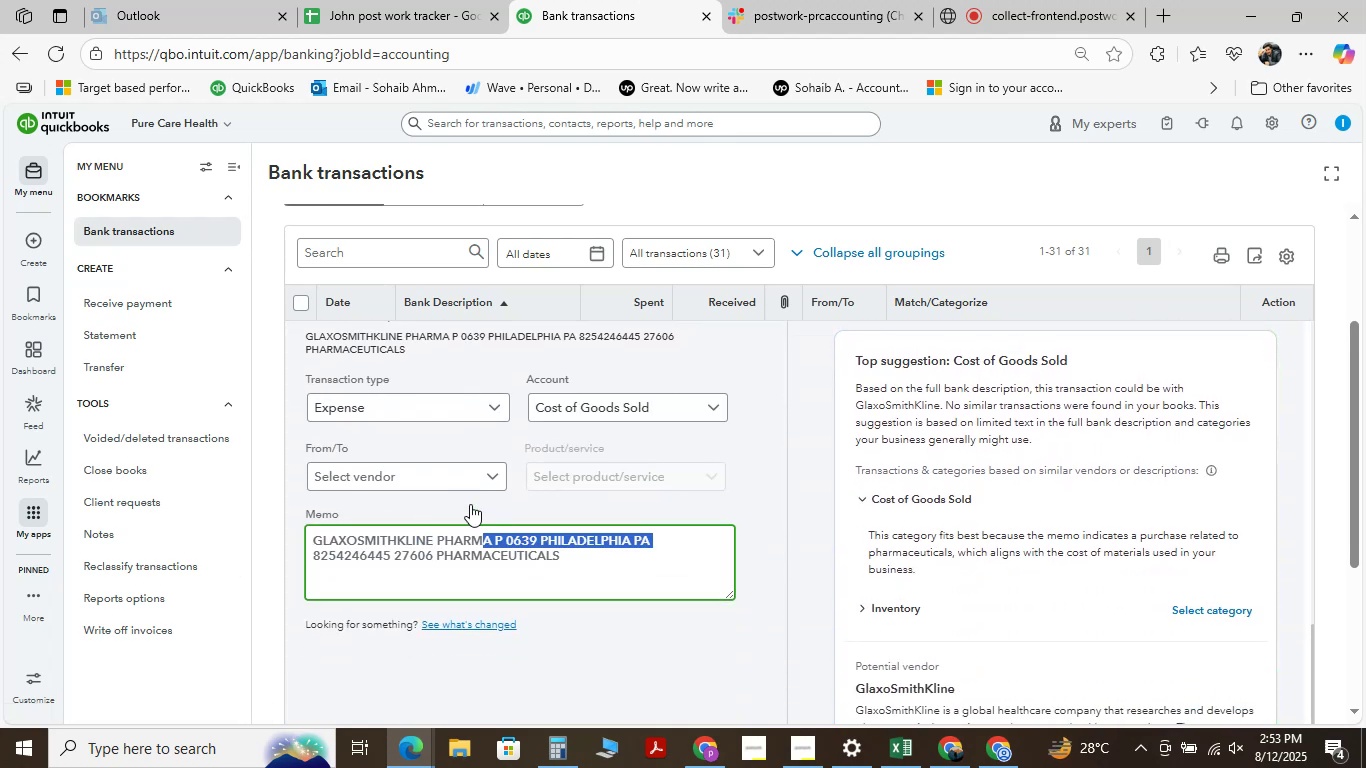 
left_click([470, 504])
 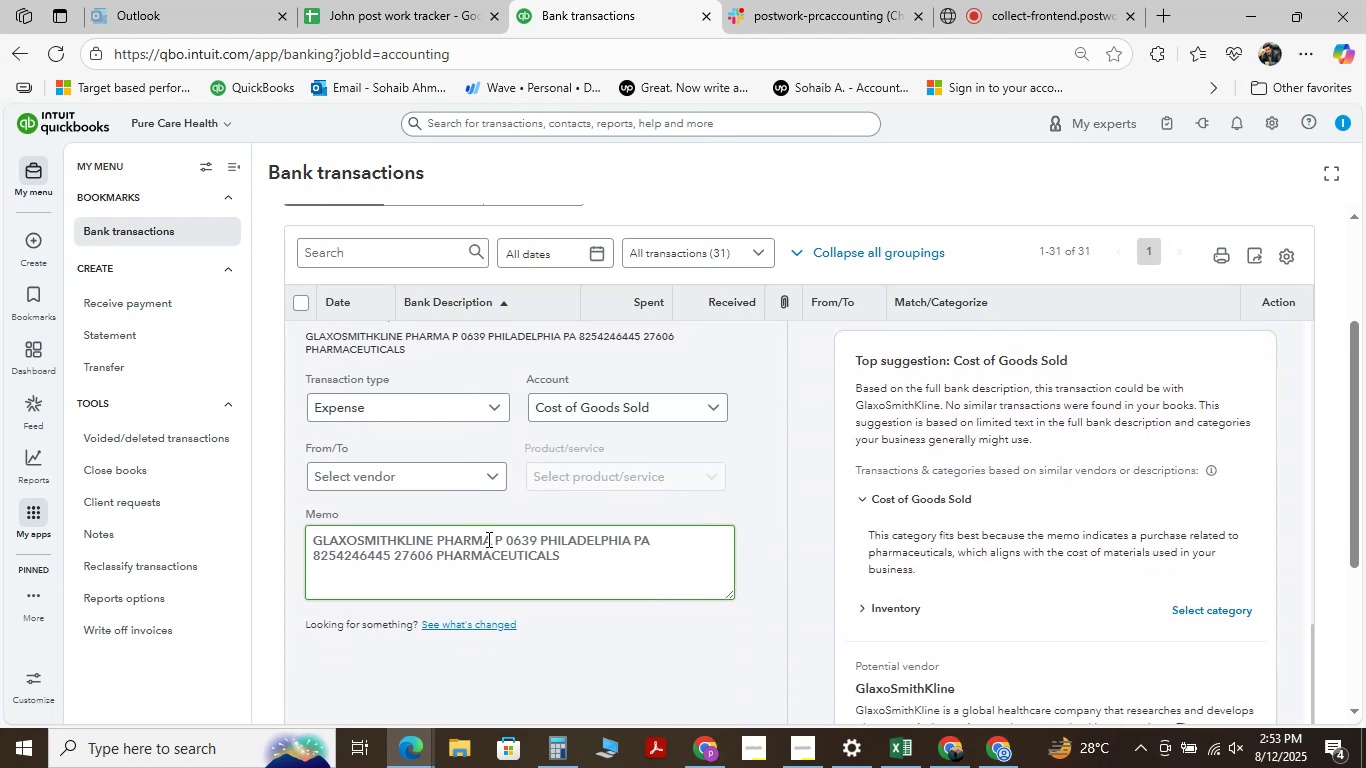 
left_click_drag(start_coordinate=[491, 538], to_coordinate=[243, 519])
 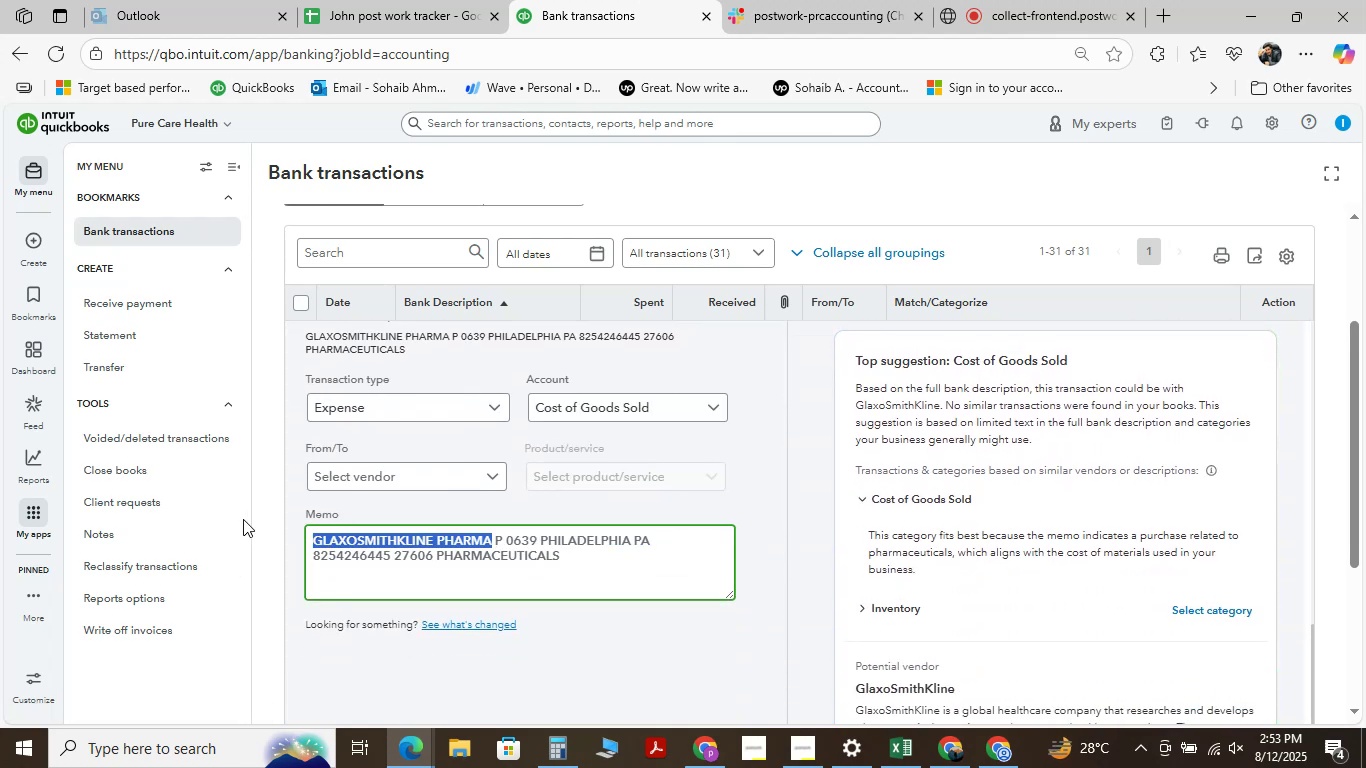 
key(Control+C)
 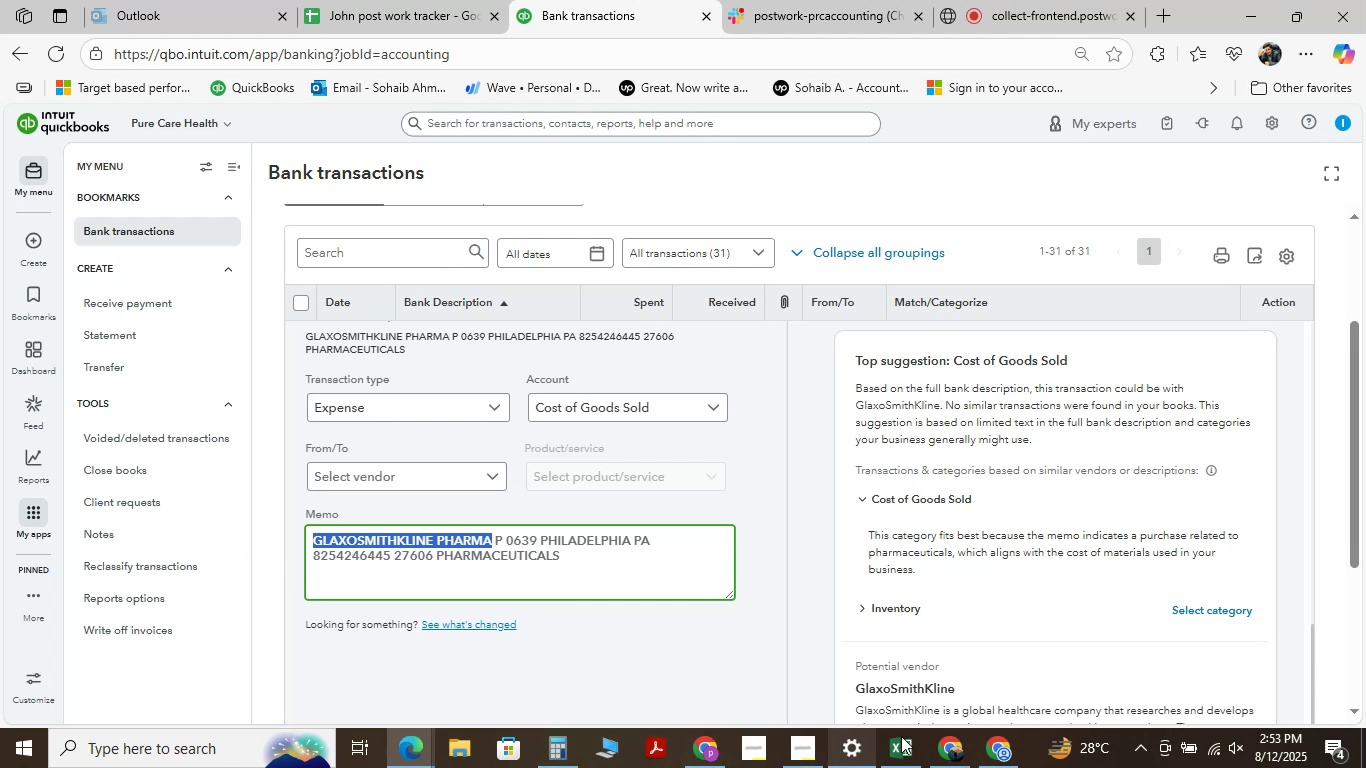 
left_click([910, 744])
 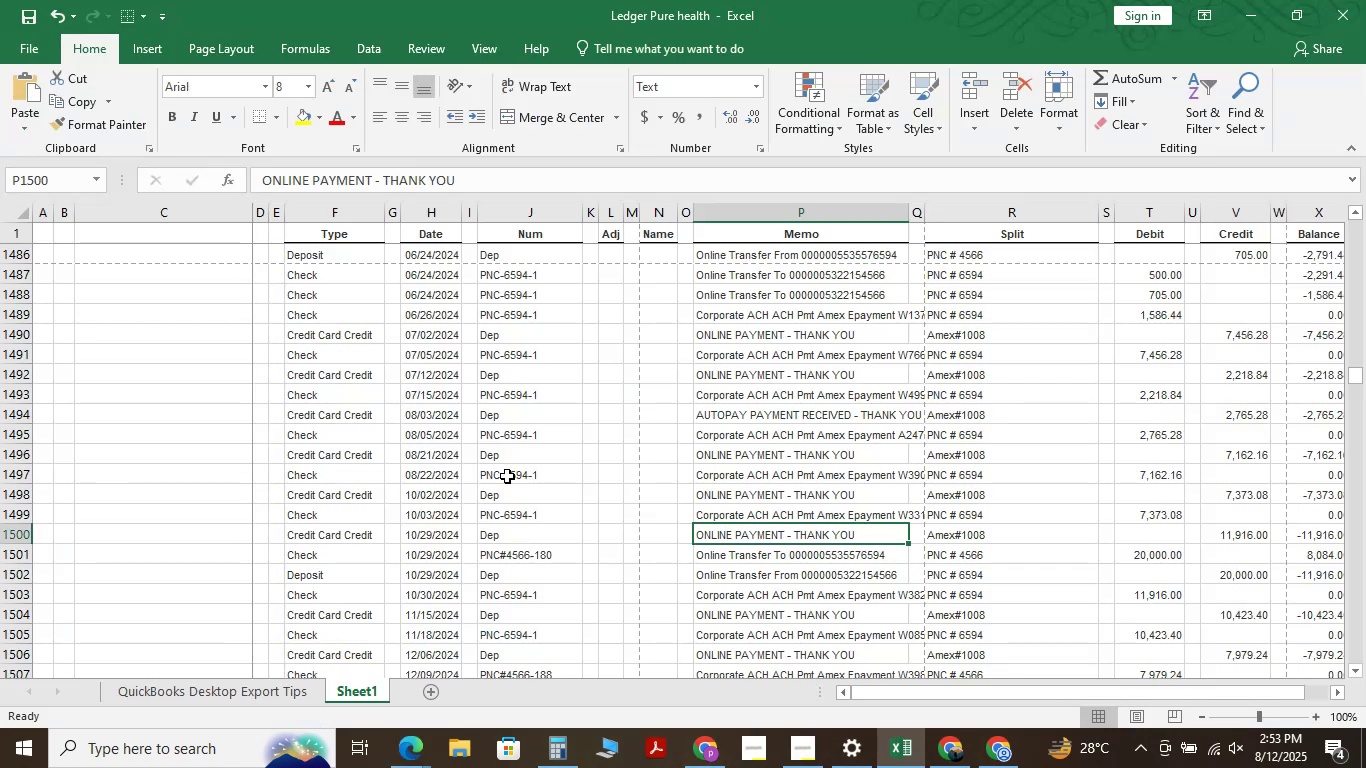 
key(Control+F)
 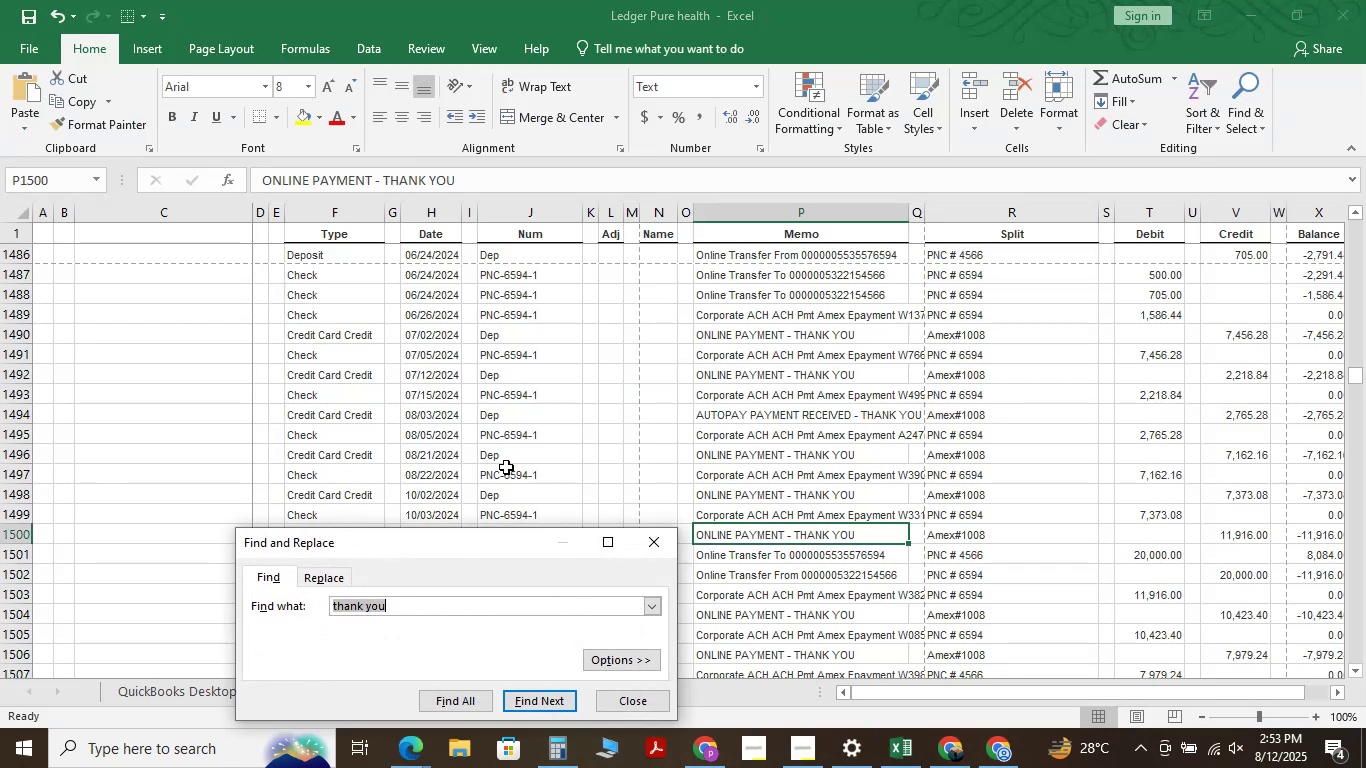 
key(Space)
 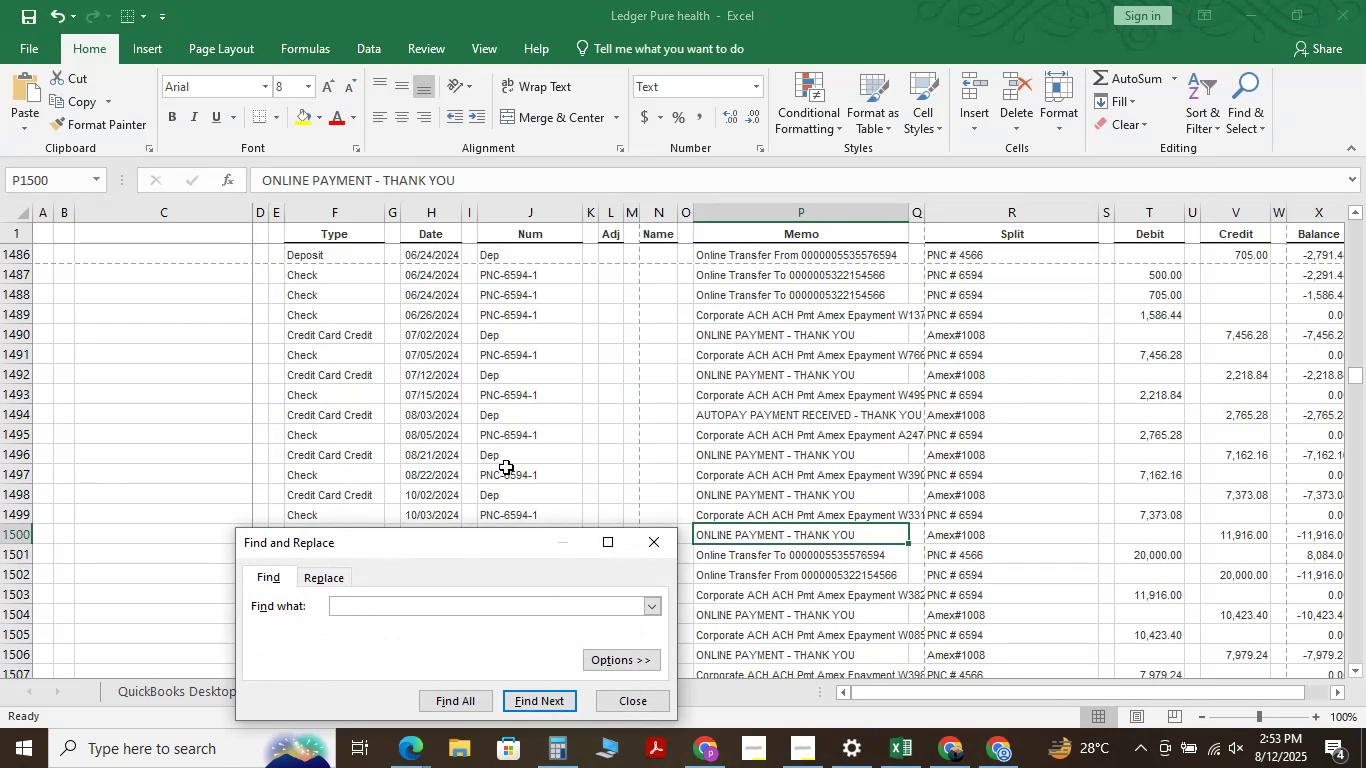 
key(Backspace)
 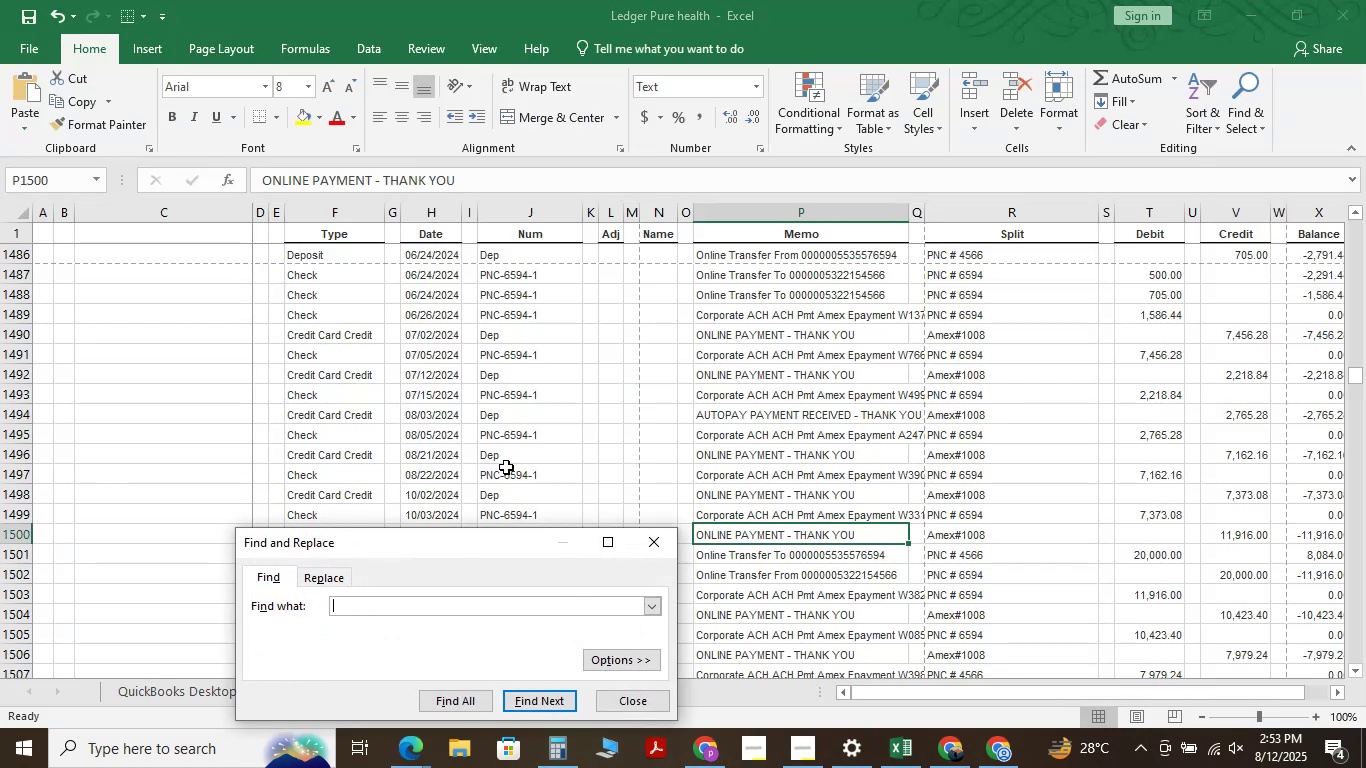 
key(Control+V)
 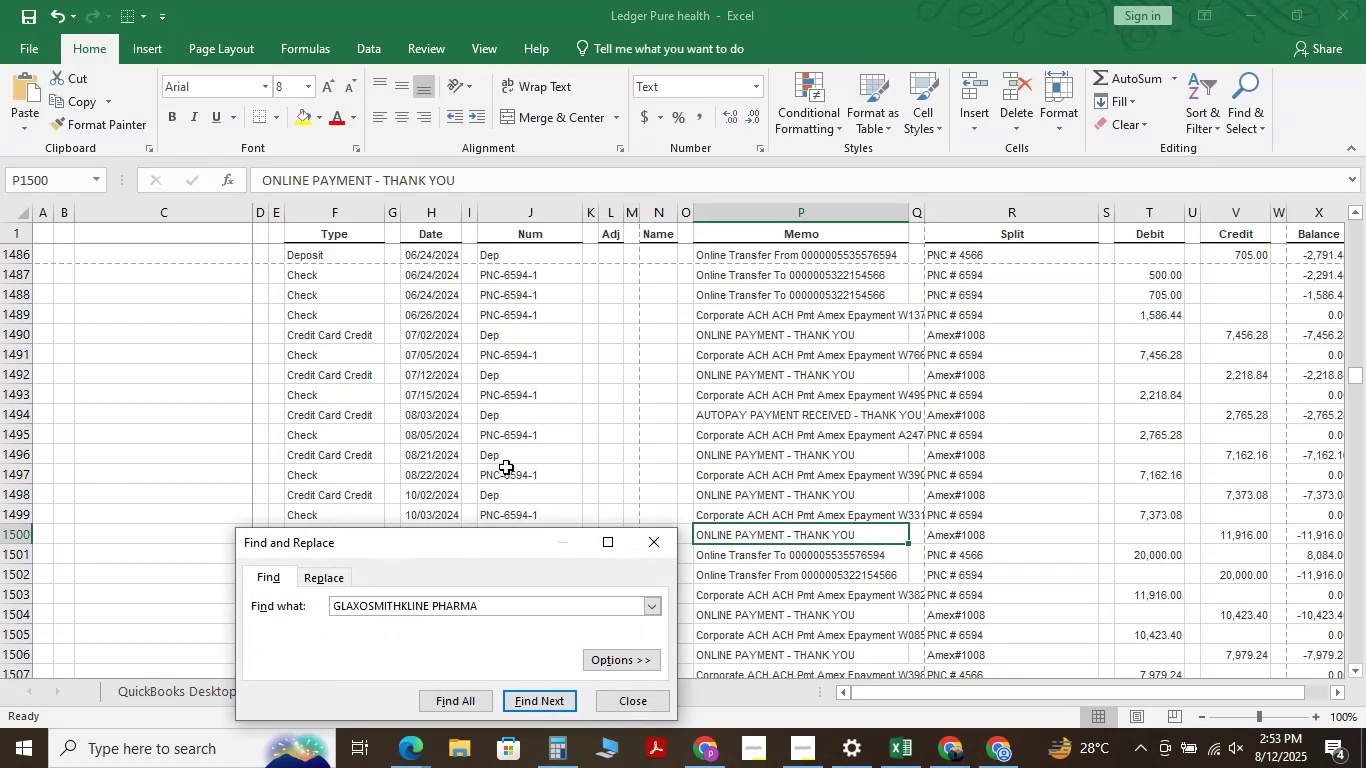 
key(NumpadEnter)
 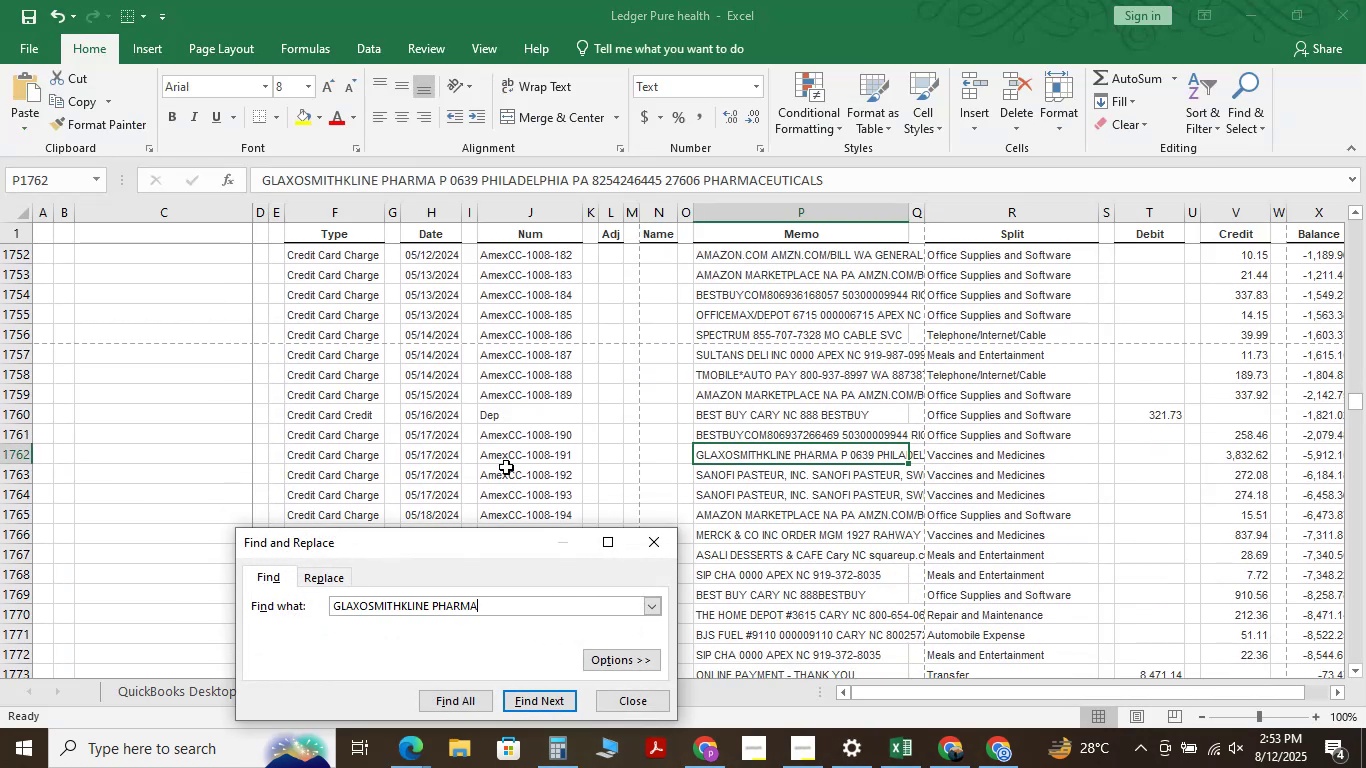 
key(NumpadEnter)
 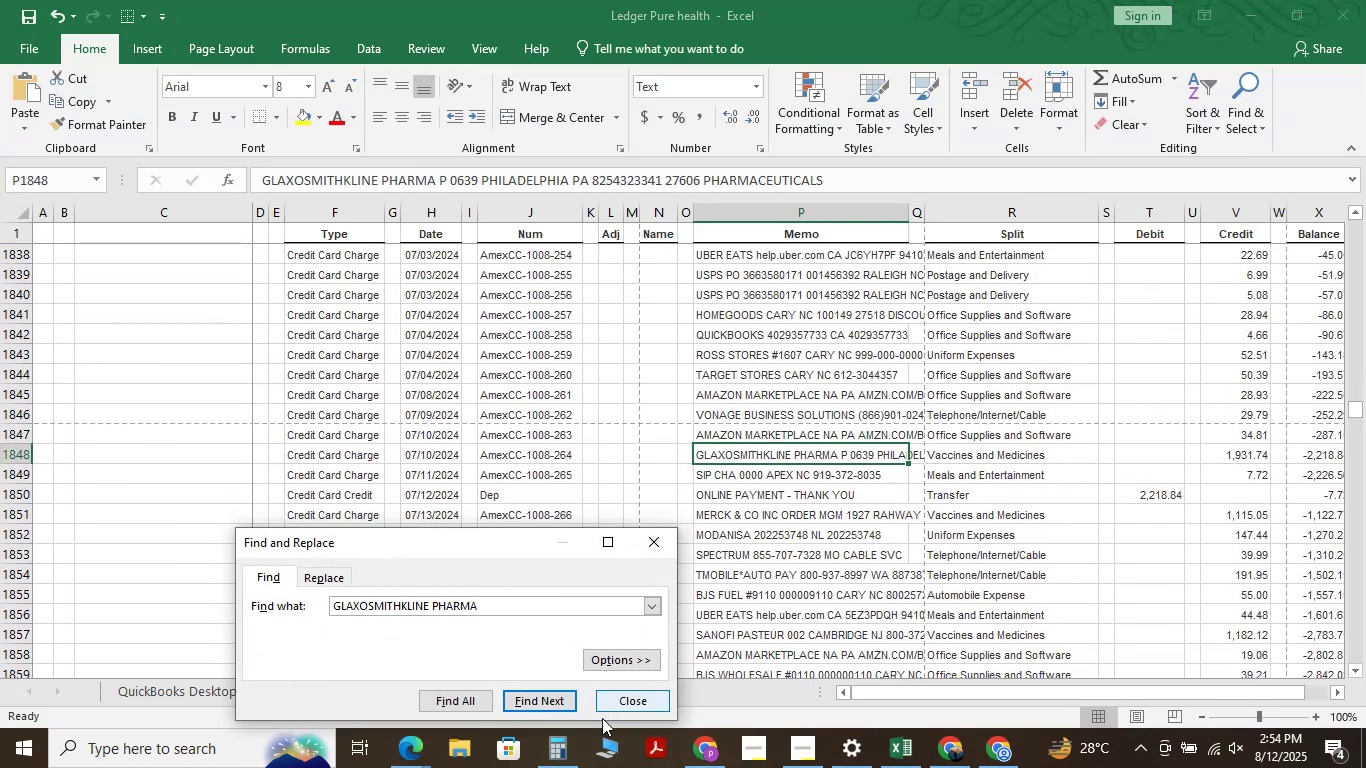 
left_click([613, 707])
 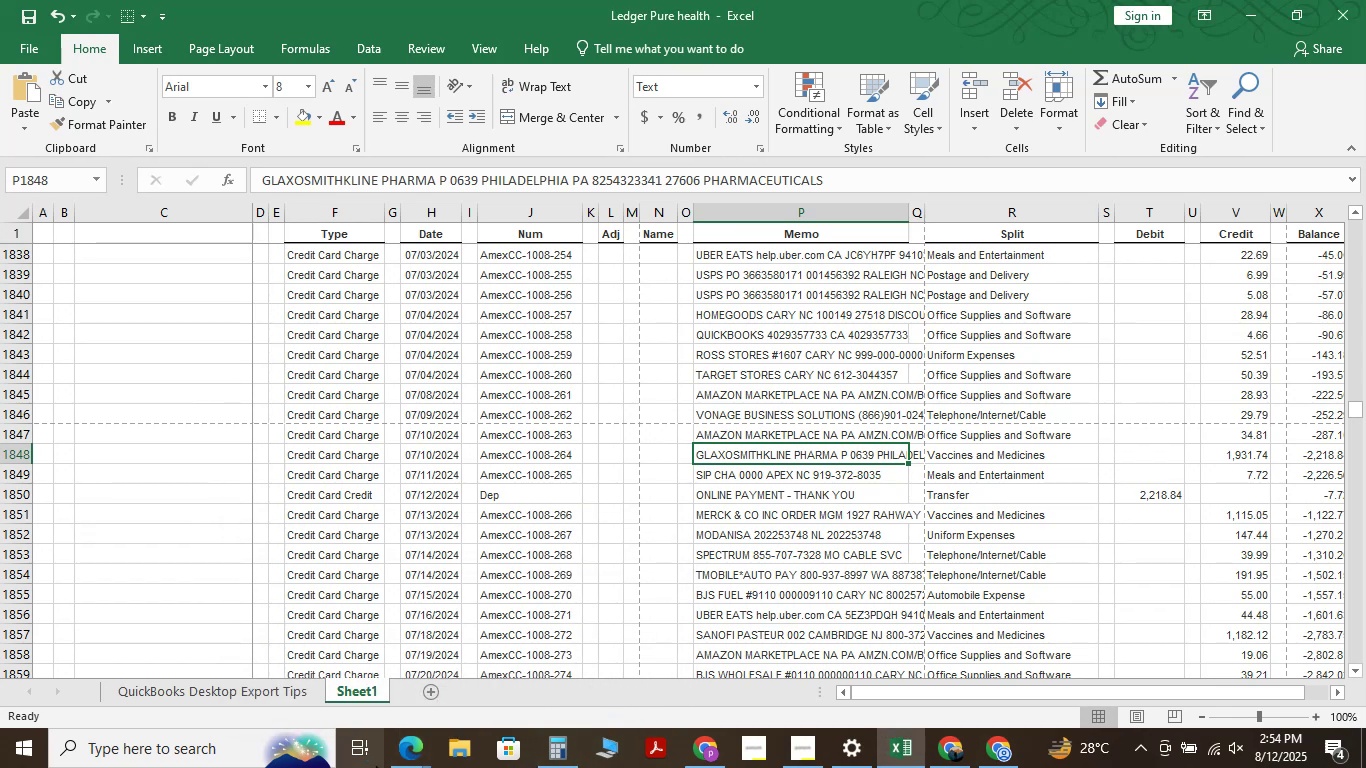 
left_click([416, 752])
 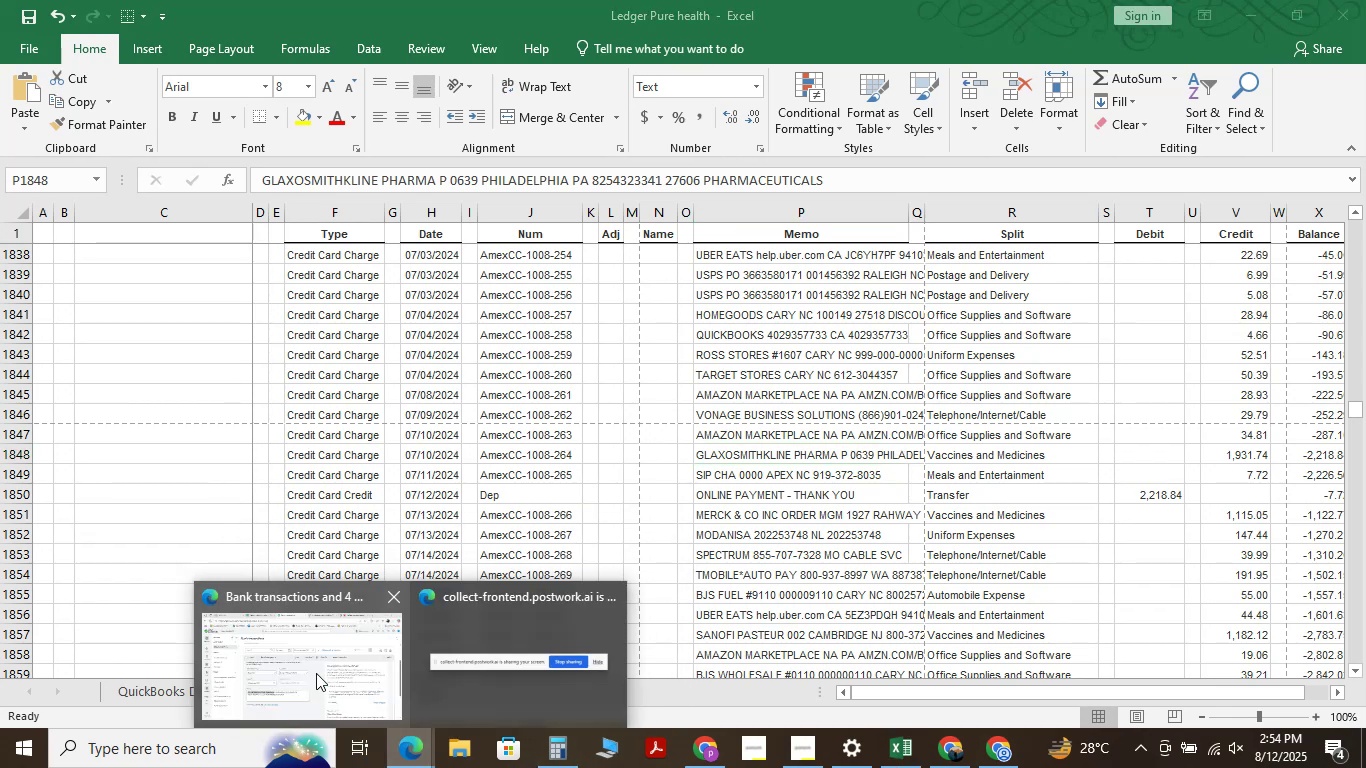 
double_click([296, 665])
 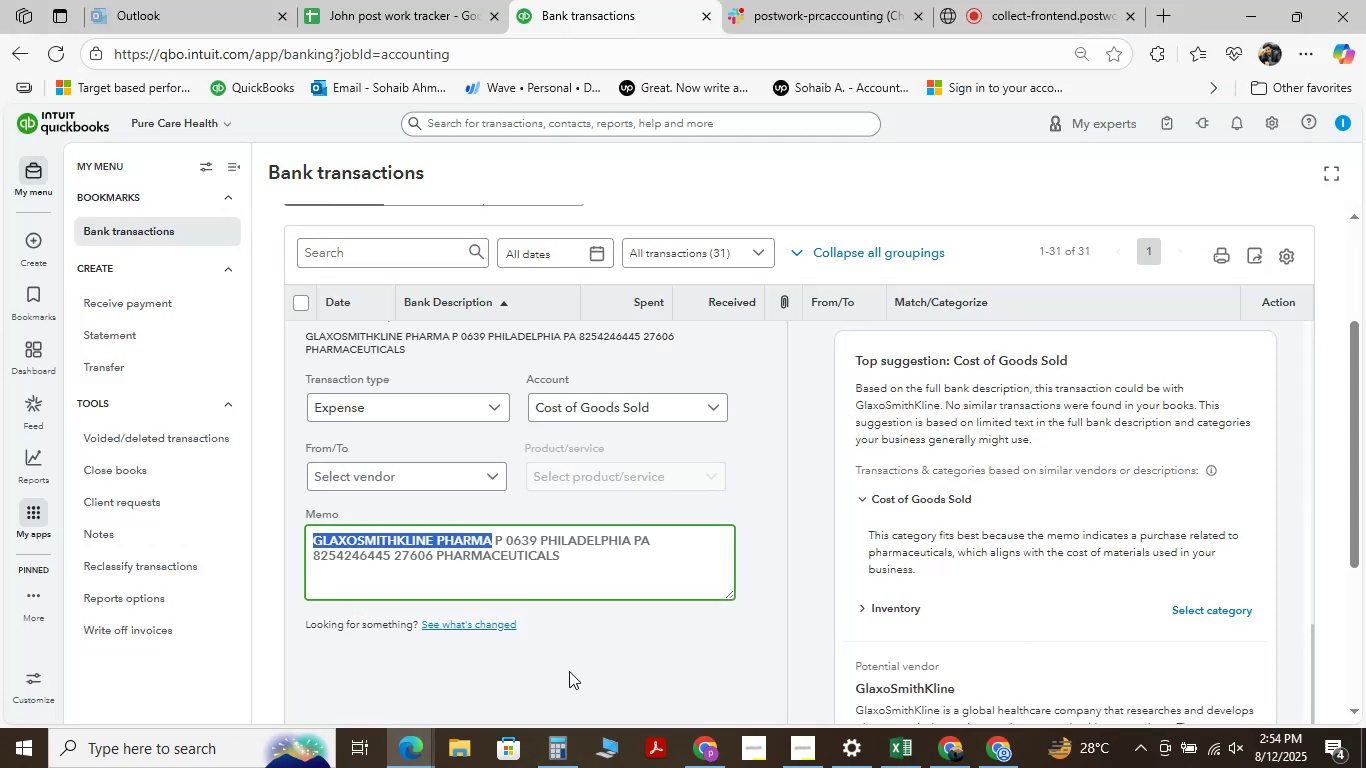 
left_click([571, 657])
 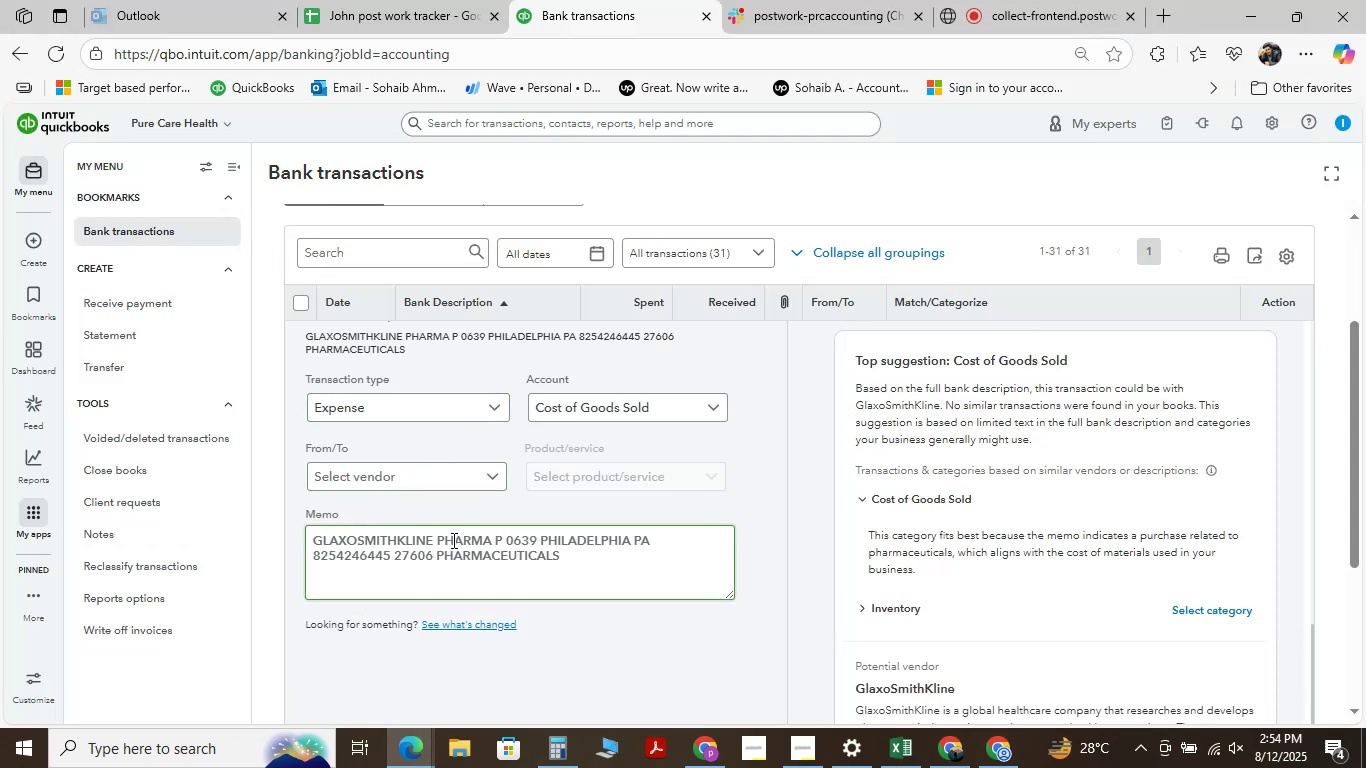 
wait(5.88)
 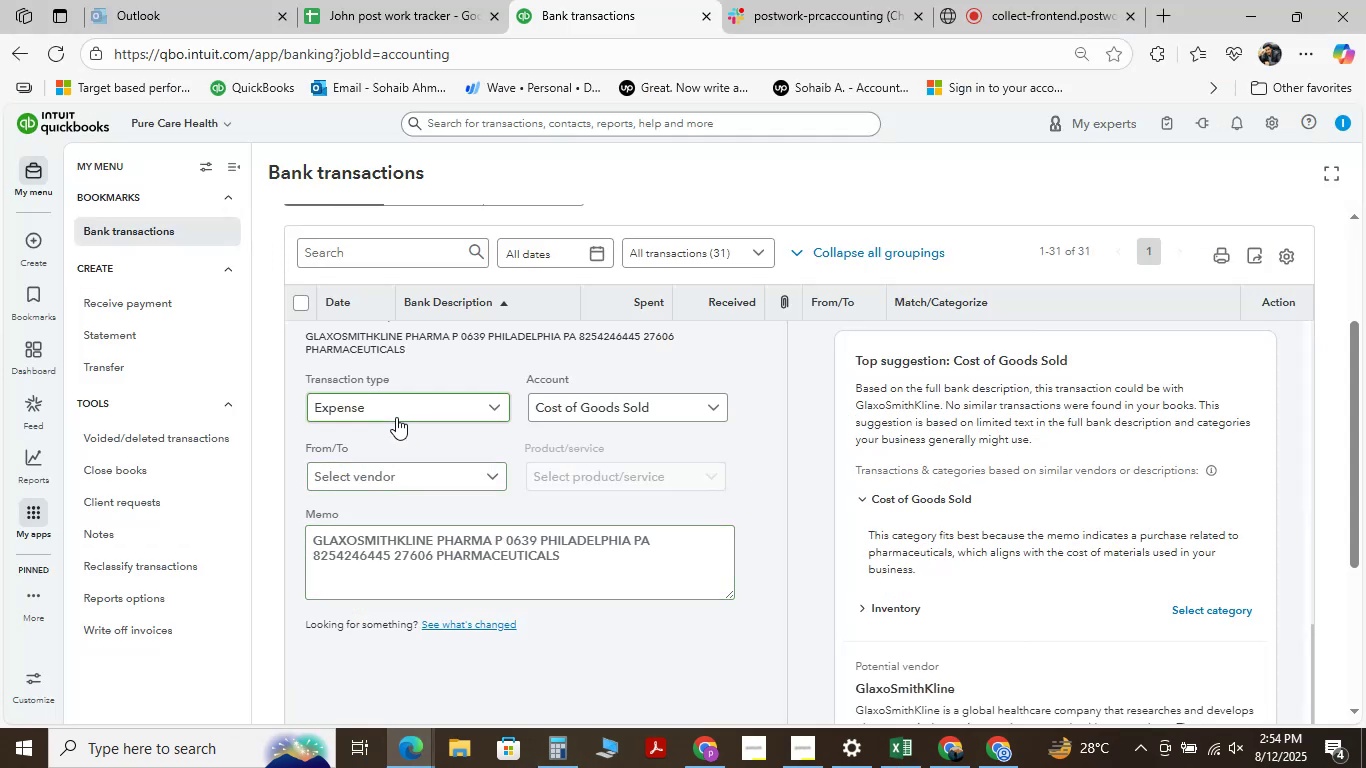 
scroll: coordinate [434, 445], scroll_direction: up, amount: 1.0
 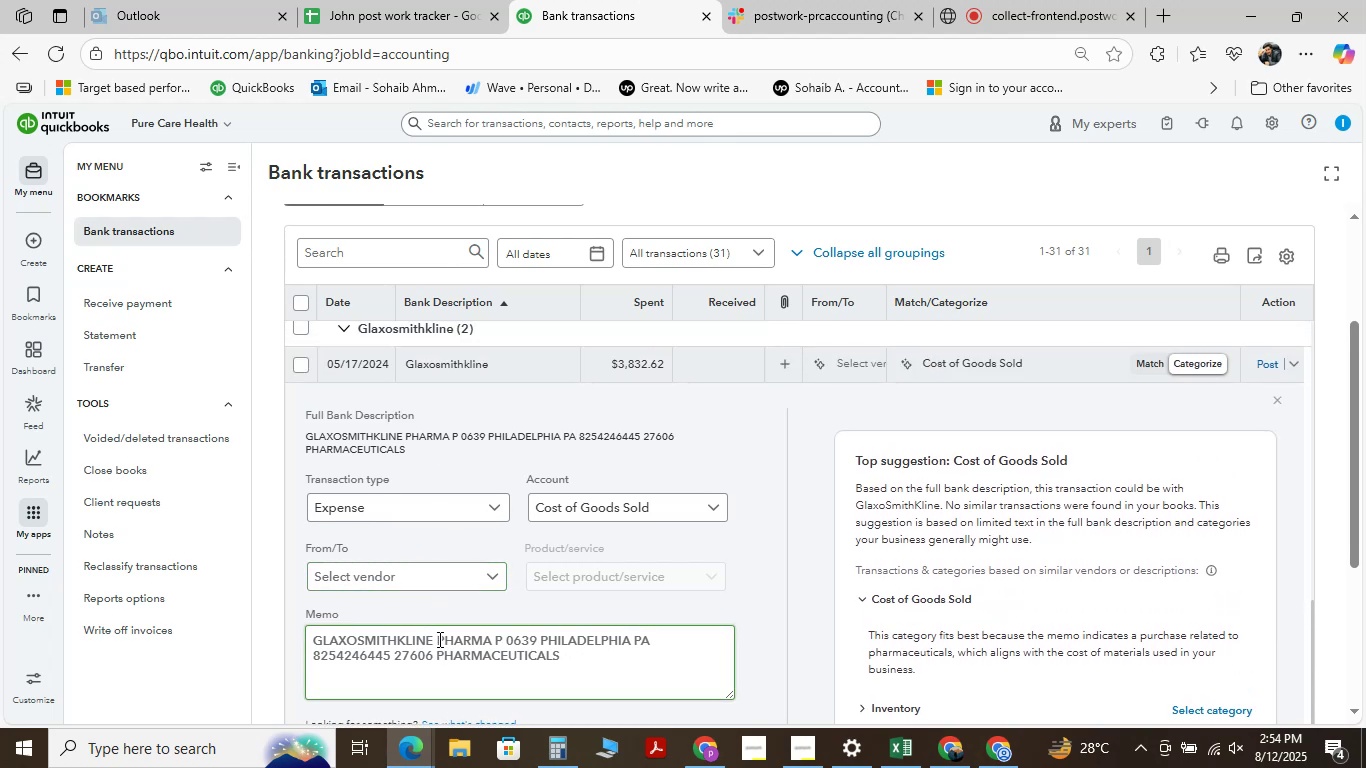 
left_click_drag(start_coordinate=[432, 635], to_coordinate=[292, 644])
 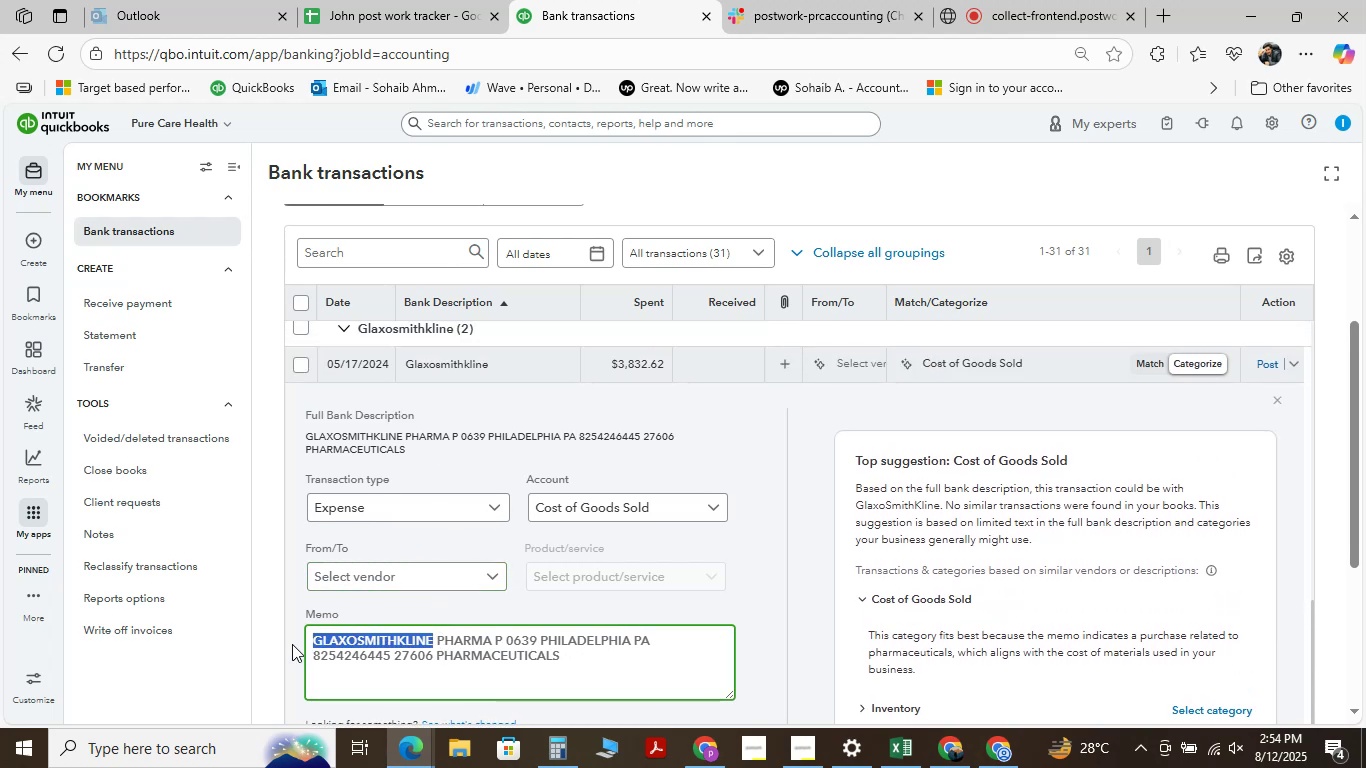 
hold_key(key=ControlLeft, duration=0.82)
 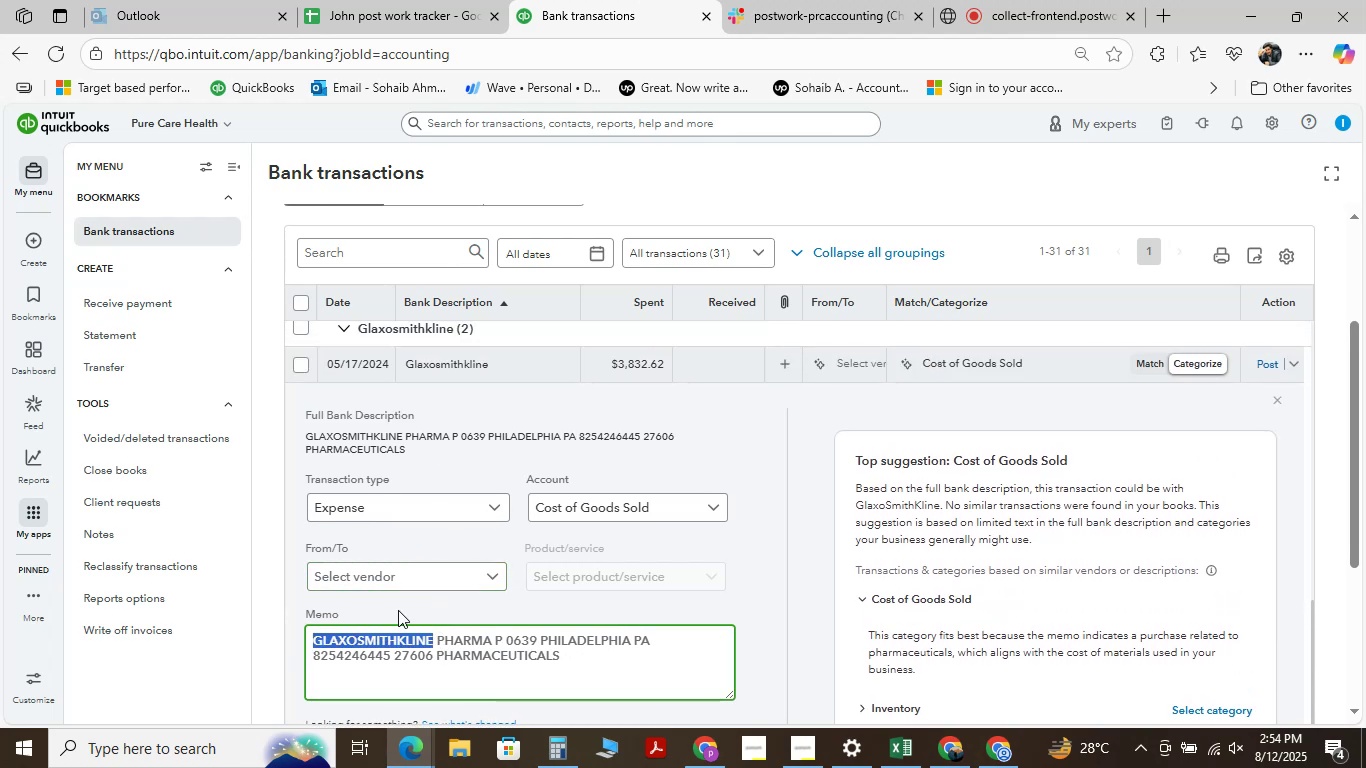 
hold_key(key=C, duration=0.3)
 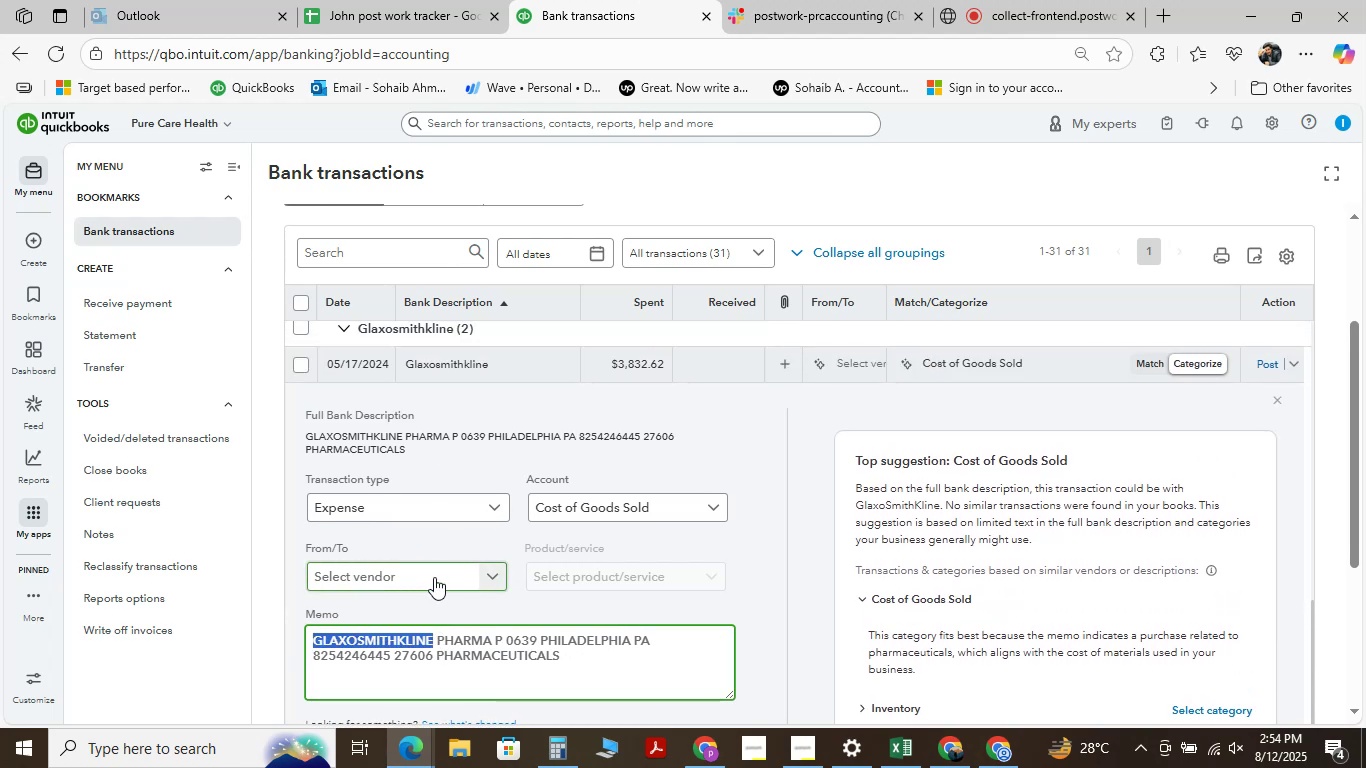 
left_click([434, 577])
 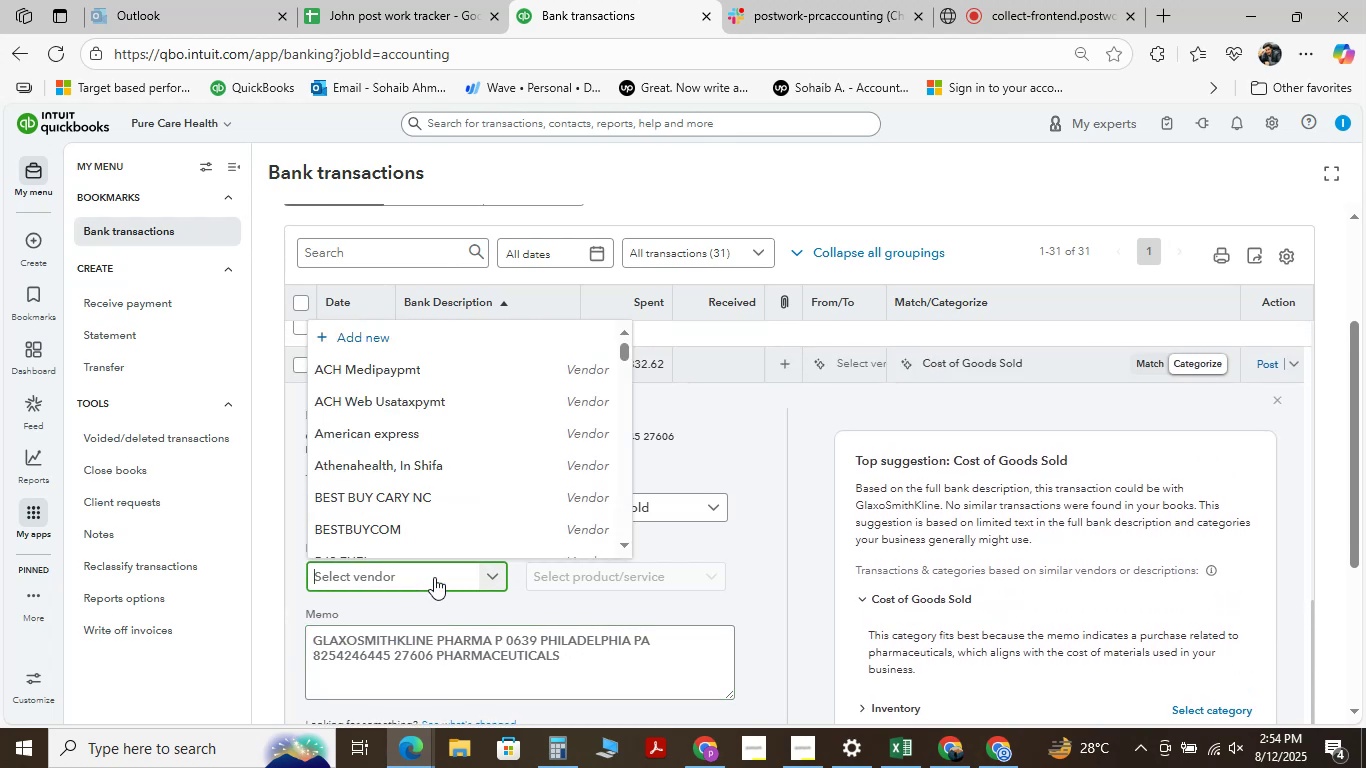 
key(Control+V)
 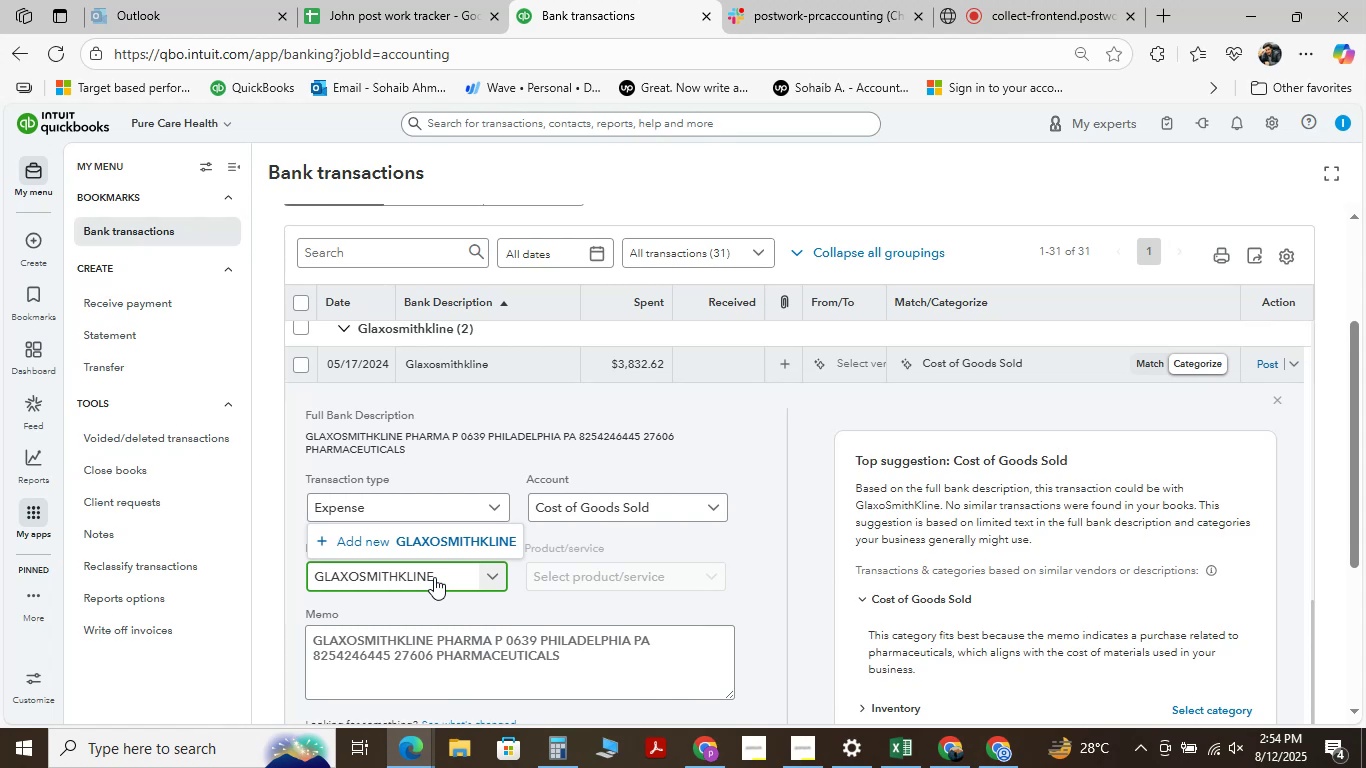 
left_click([443, 536])
 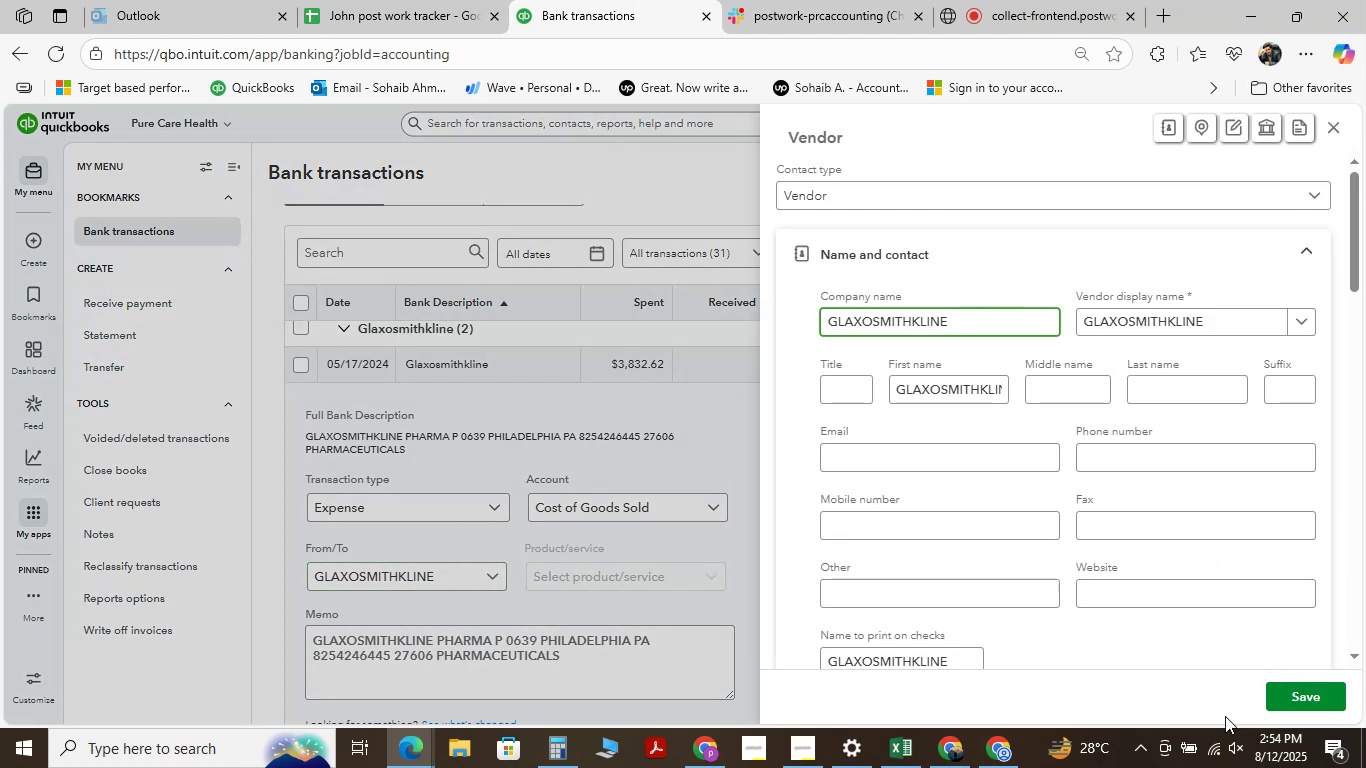 
left_click([1308, 692])
 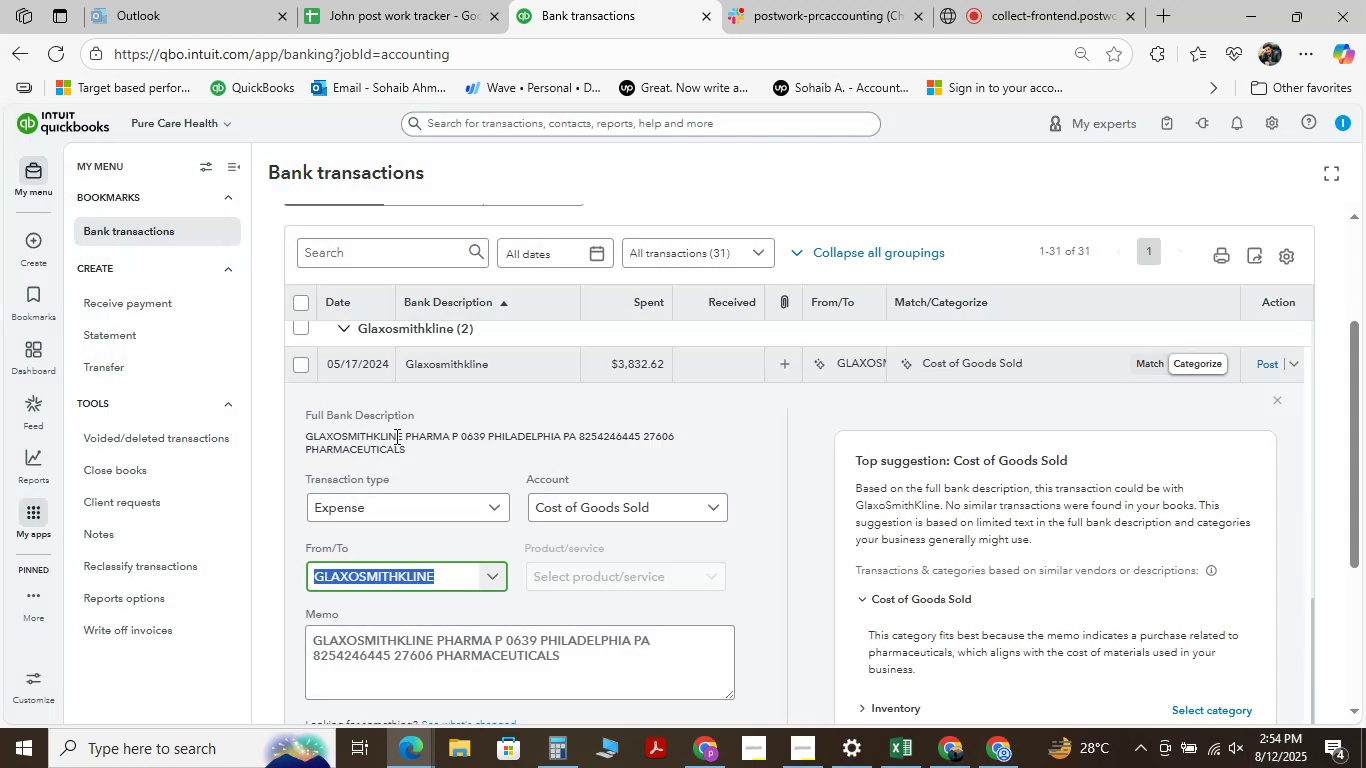 
scroll: coordinate [395, 436], scroll_direction: down, amount: 1.0
 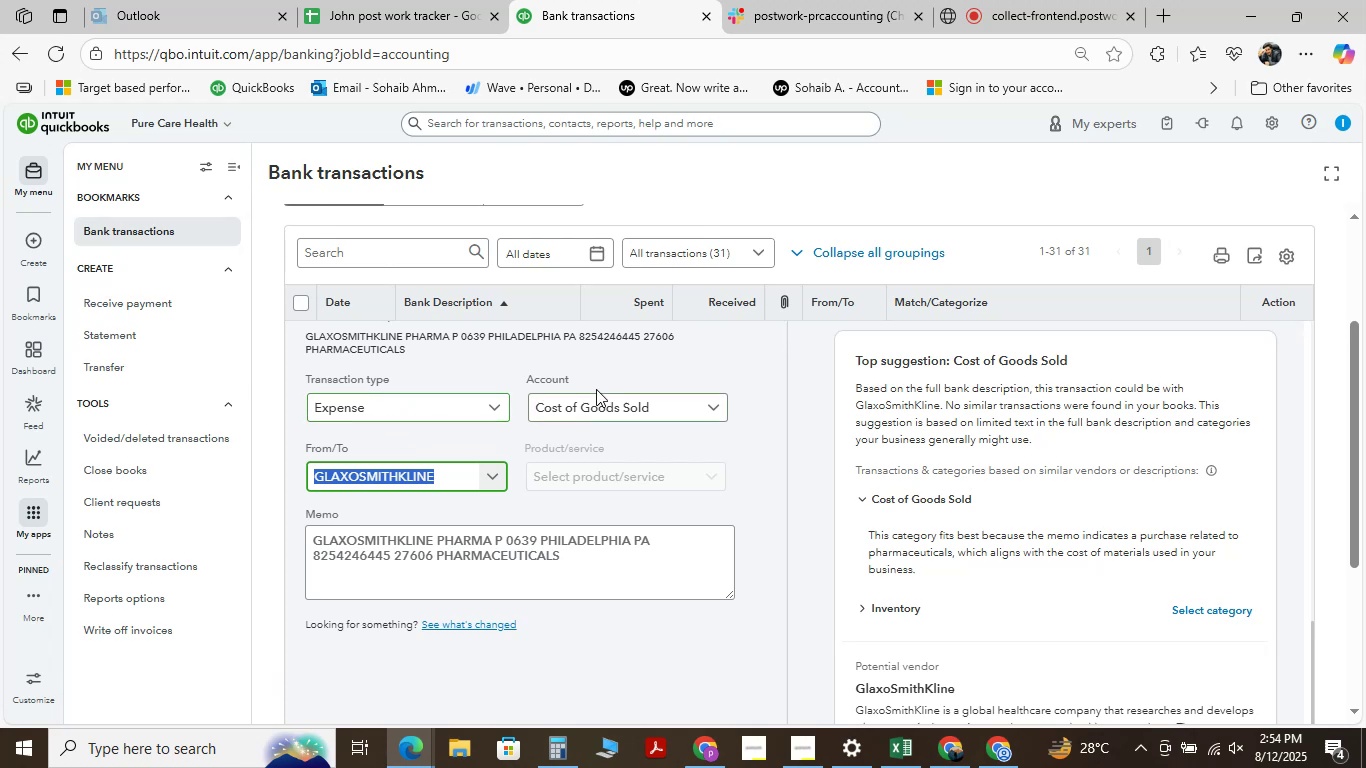 
left_click([664, 402])
 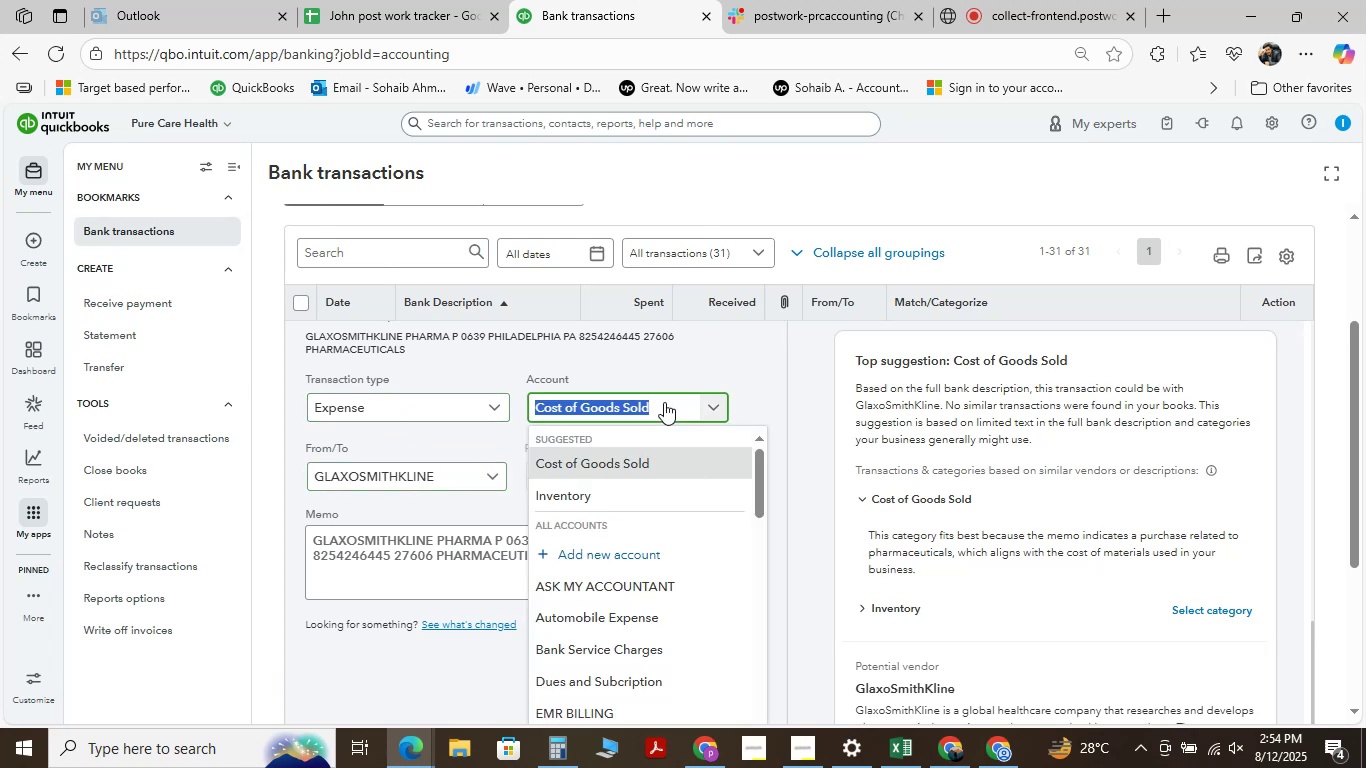 
hold_key(key=Space, duration=0.32)
 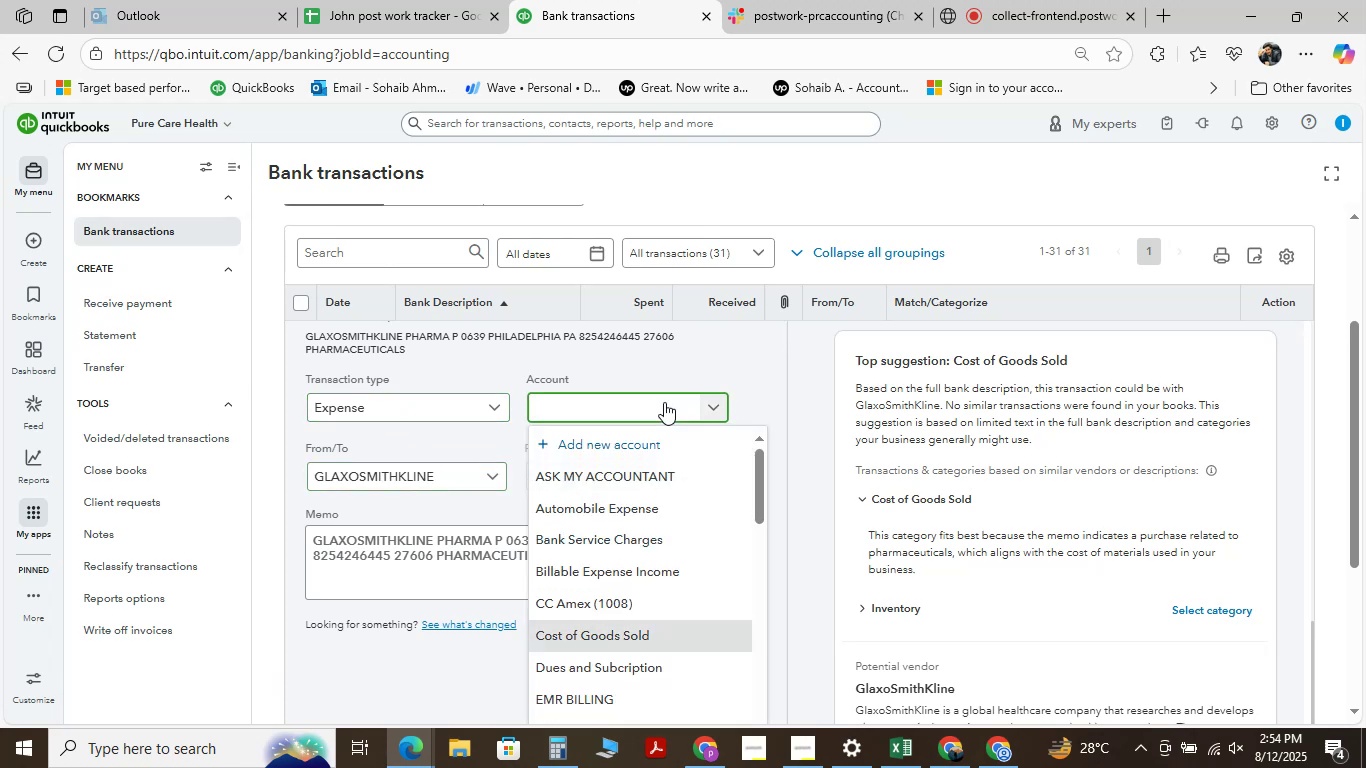 
key(Backspace)
 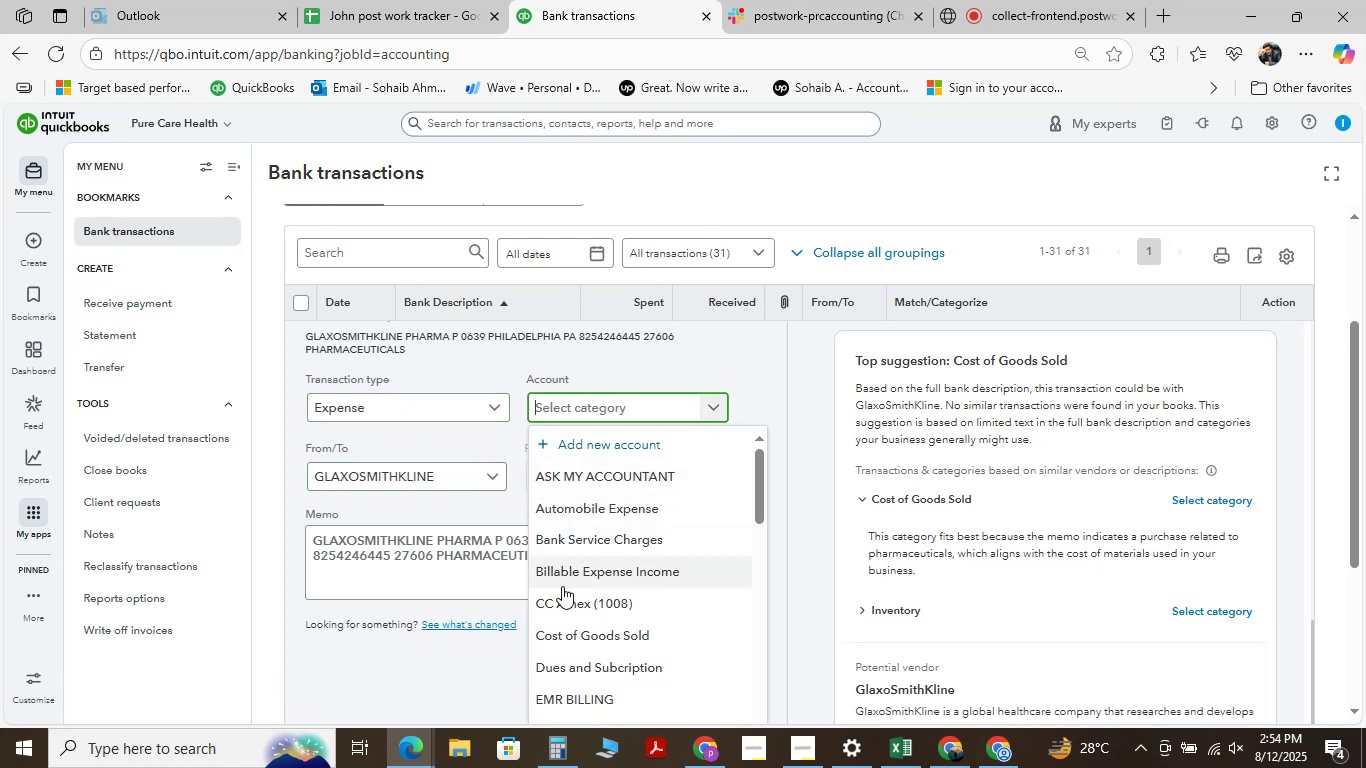 
wait(5.66)
 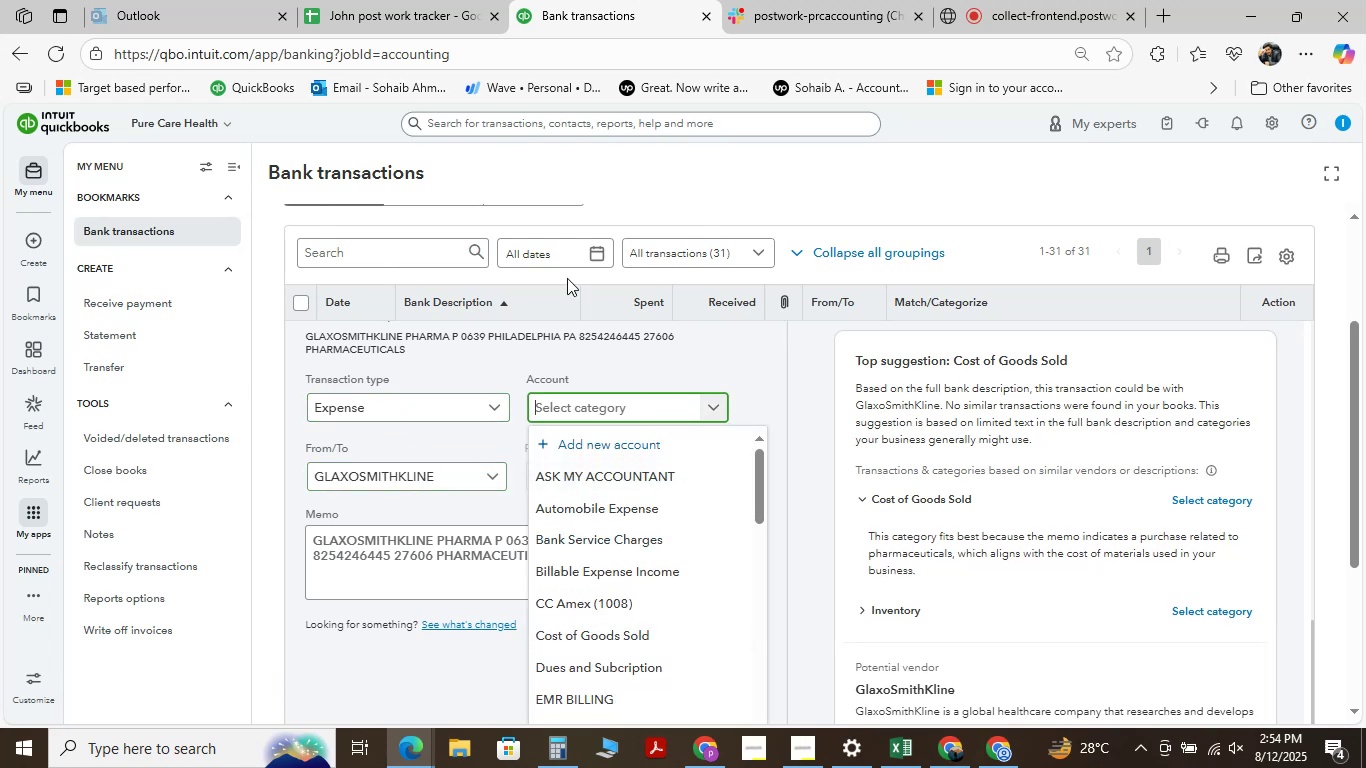 
type(vac)
 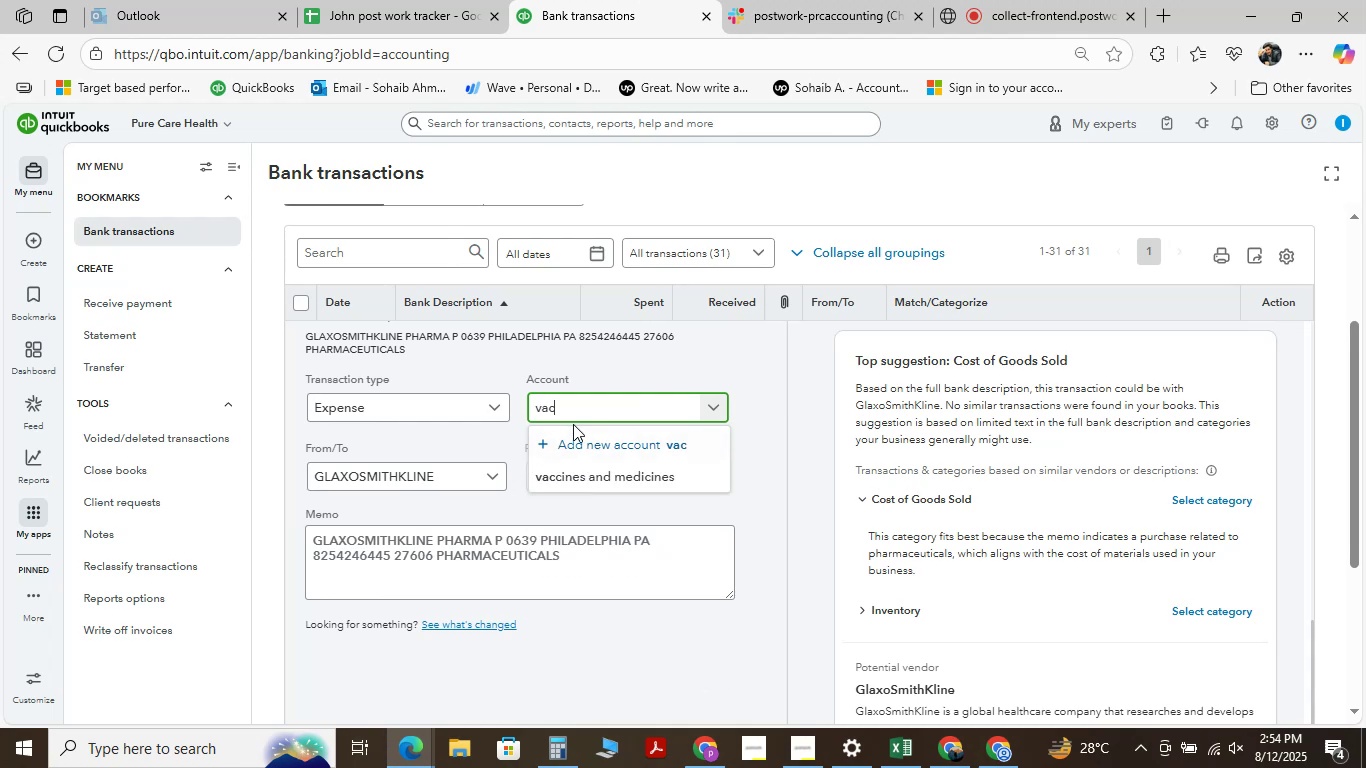 
left_click([630, 477])
 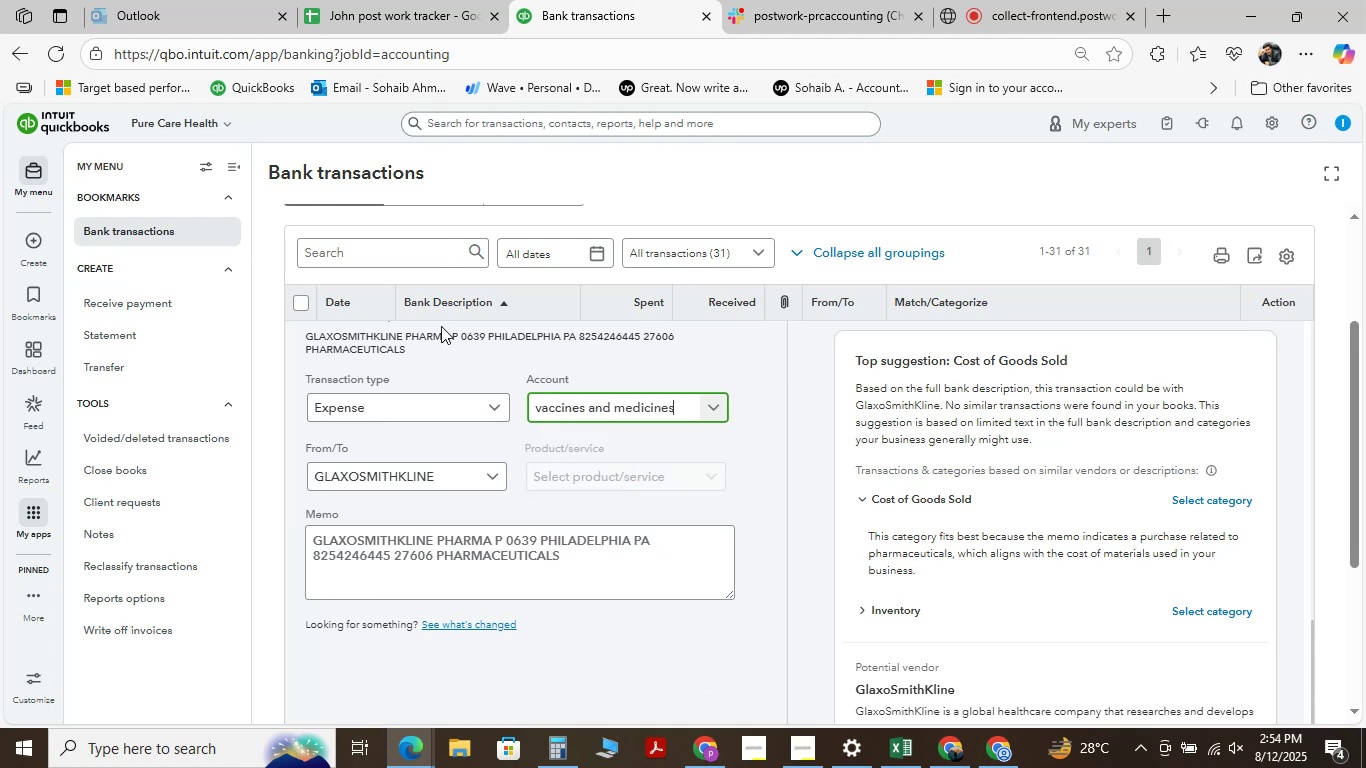 
scroll: coordinate [344, 516], scroll_direction: down, amount: 2.0
 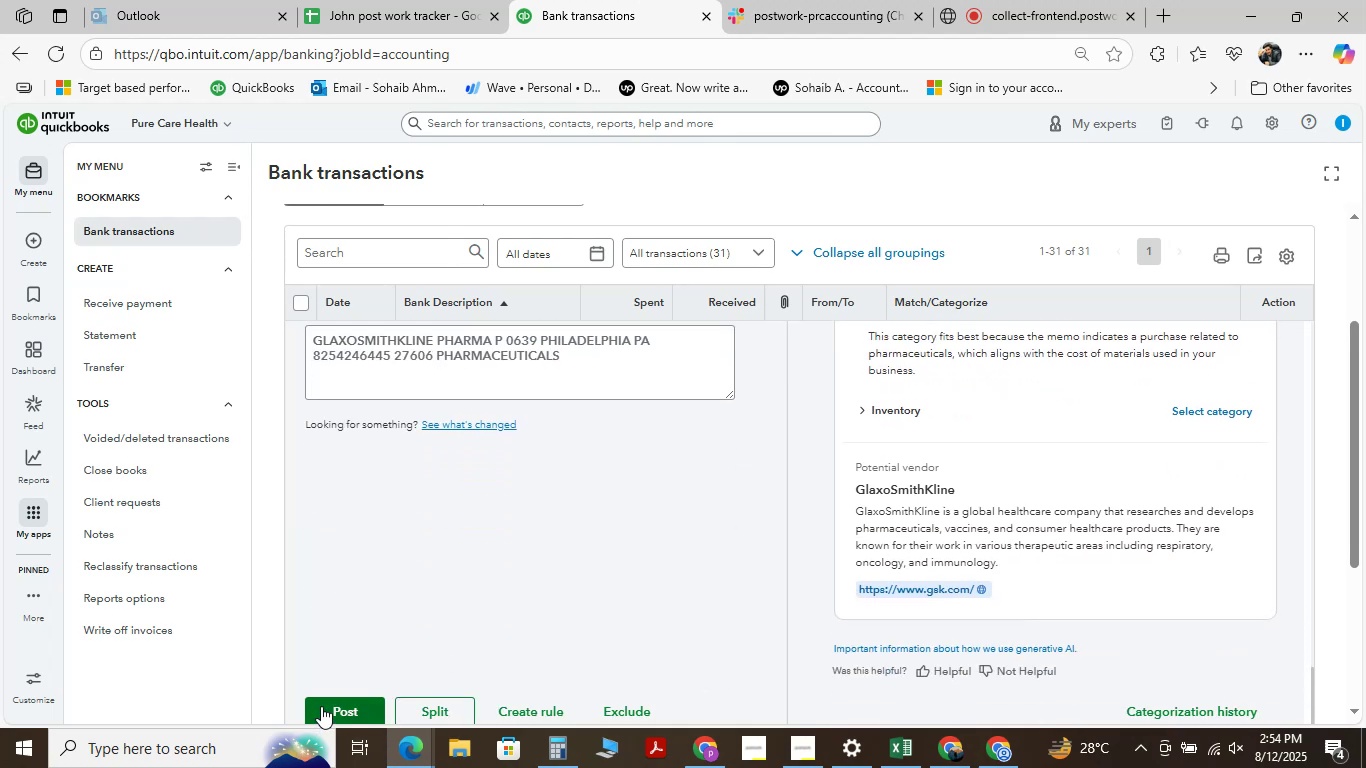 
left_click([321, 706])
 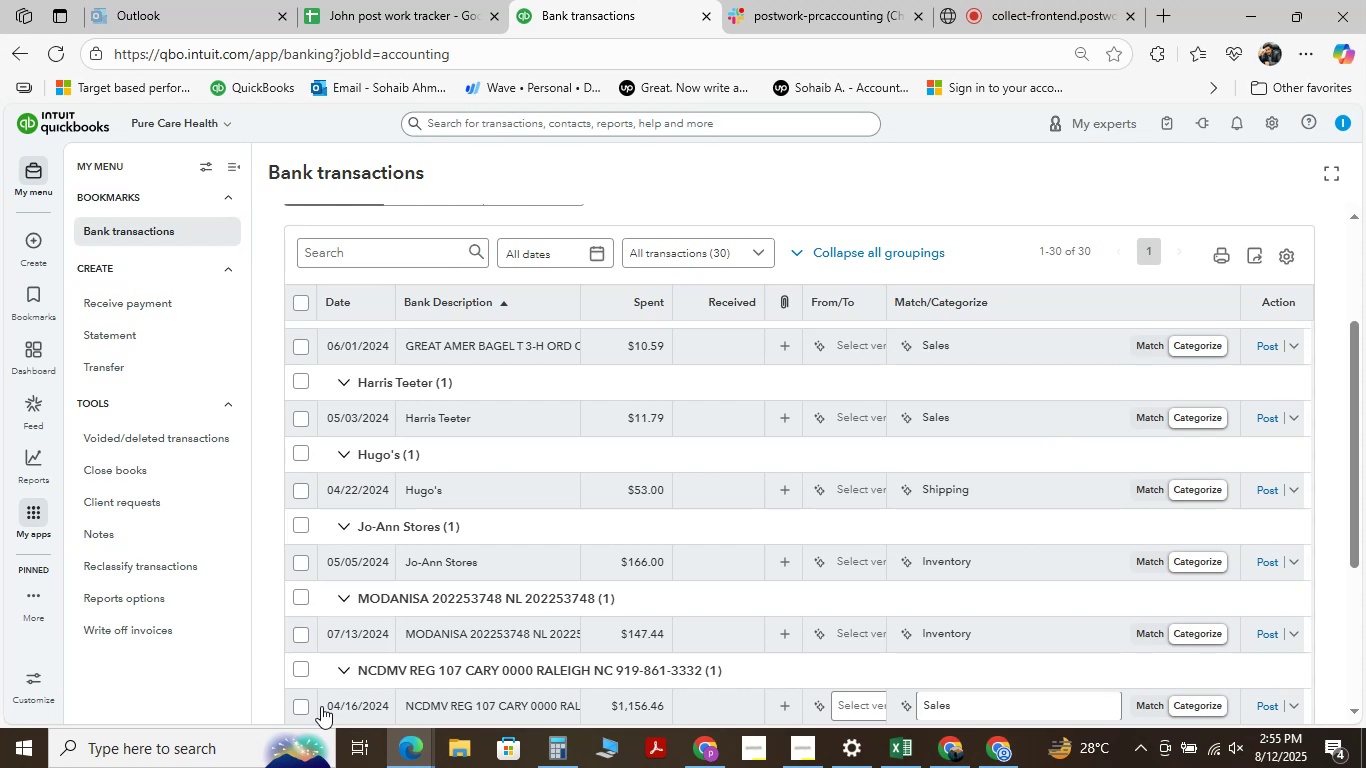 
wait(30.63)
 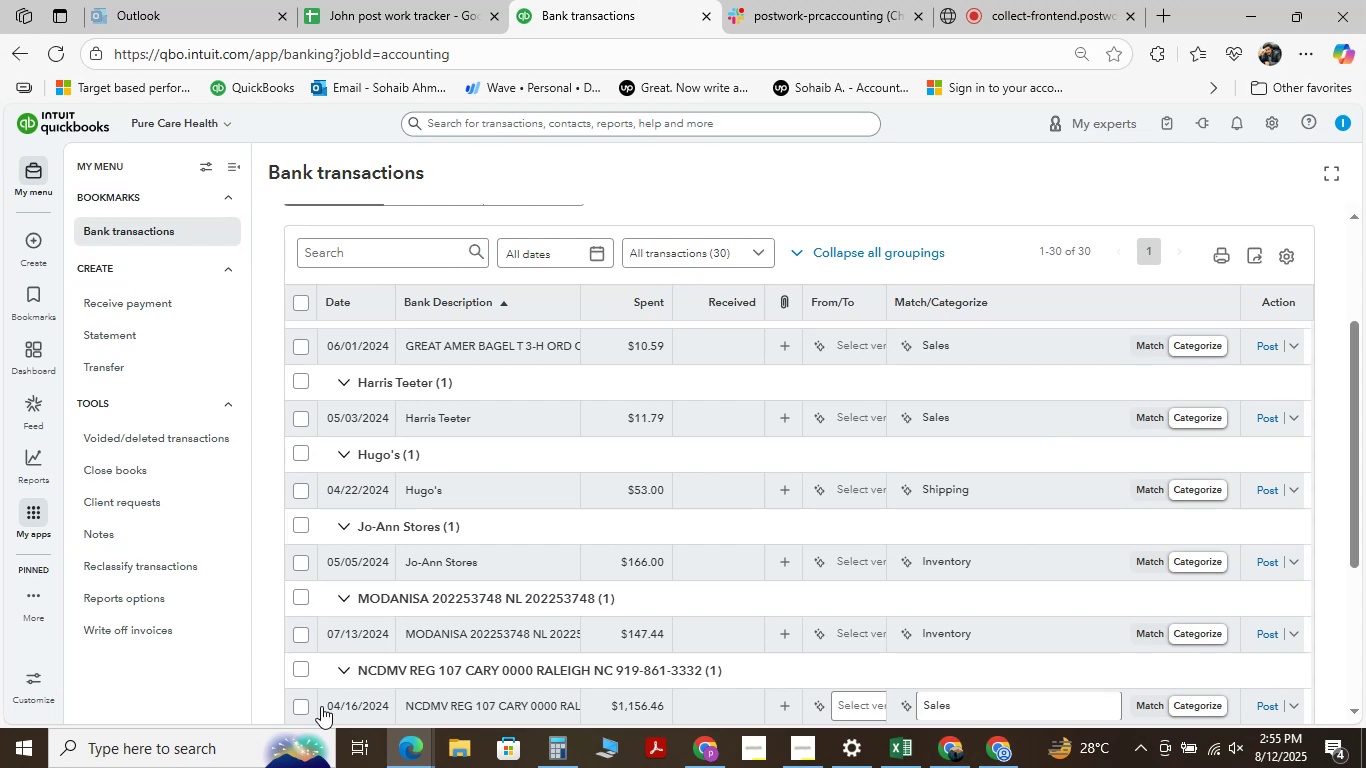 
mouse_move([242, 41])
 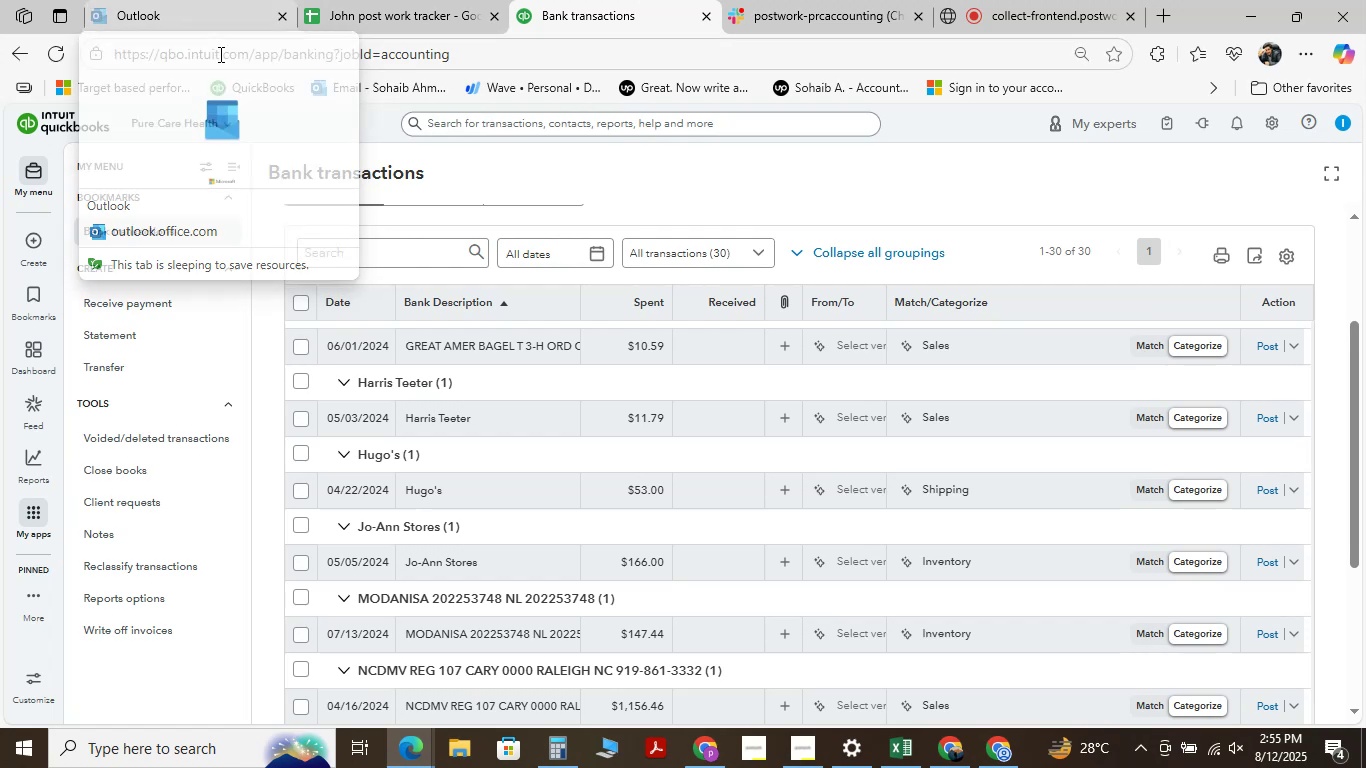 
mouse_move([67, 29])
 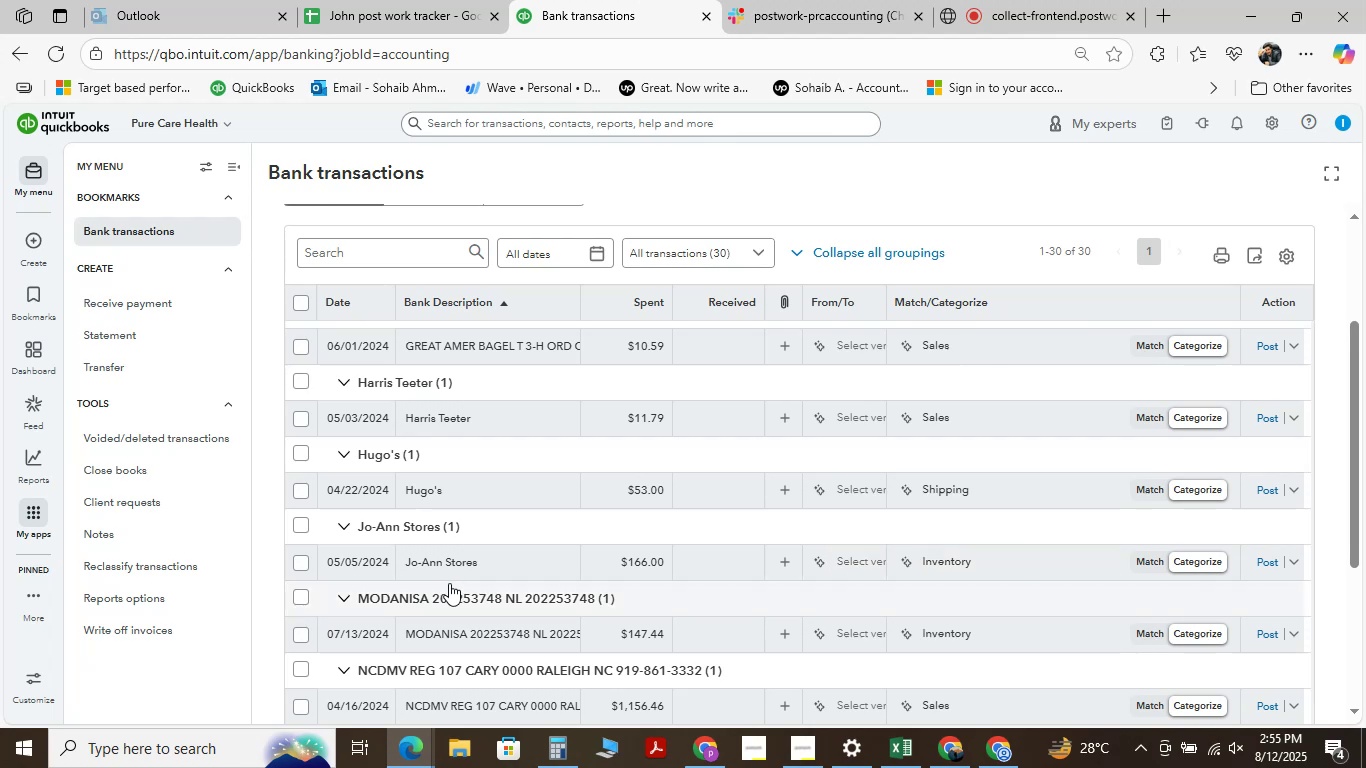 
wait(7.97)
 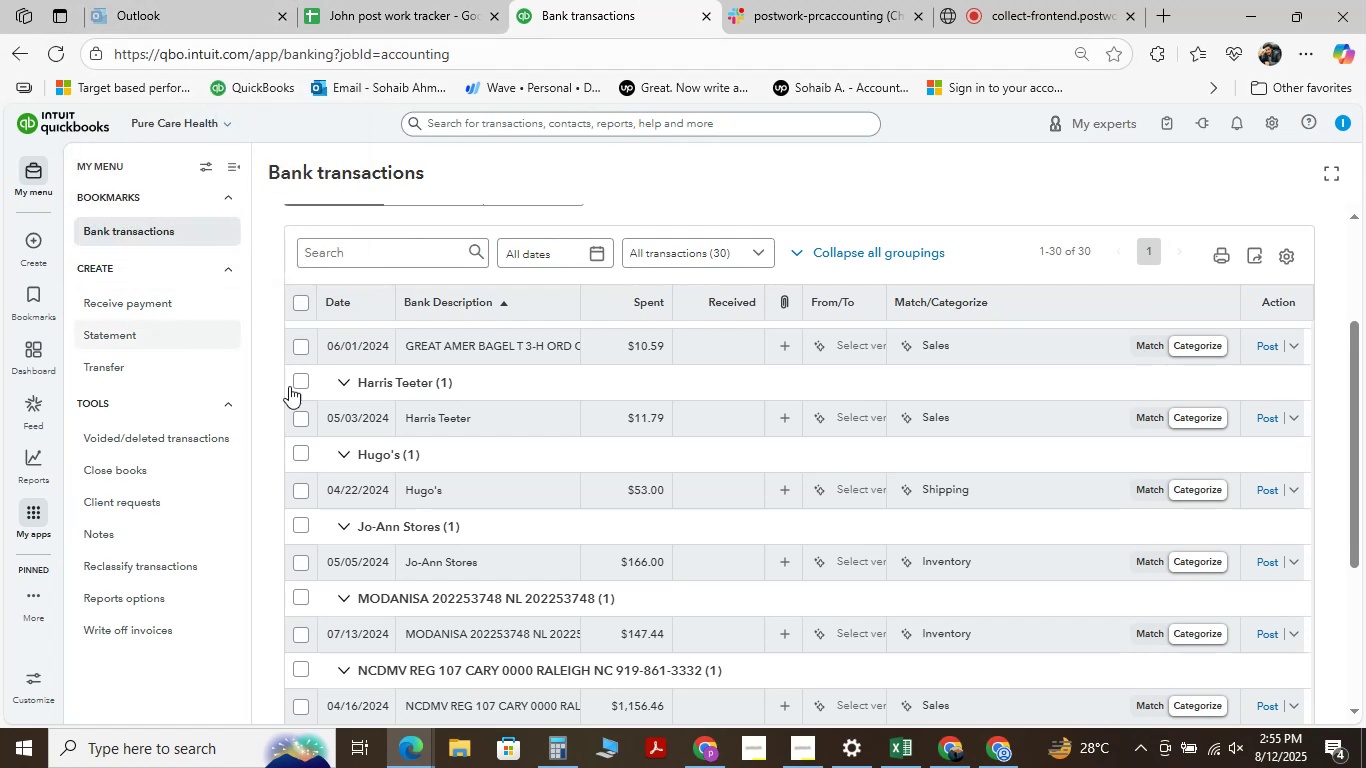 
scroll: coordinate [447, 512], scroll_direction: up, amount: 2.0
 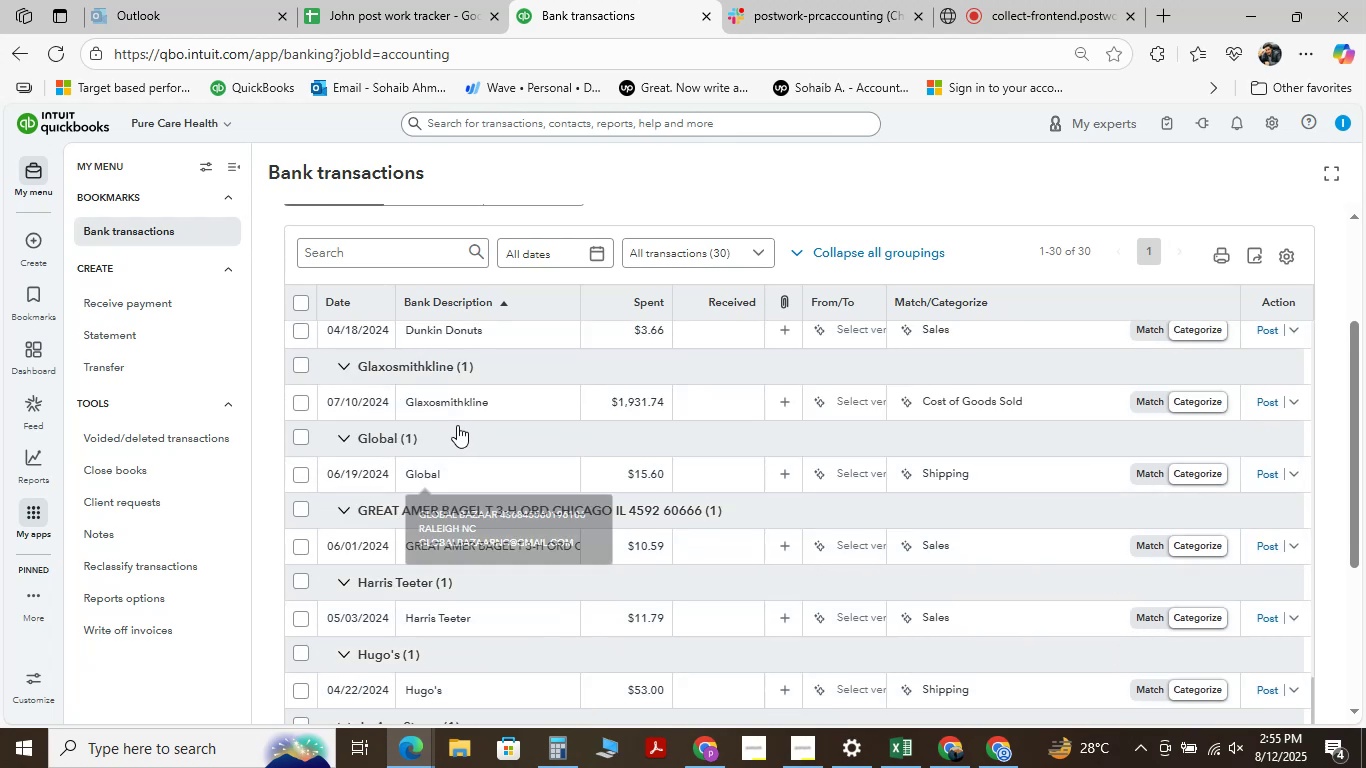 
left_click([476, 394])
 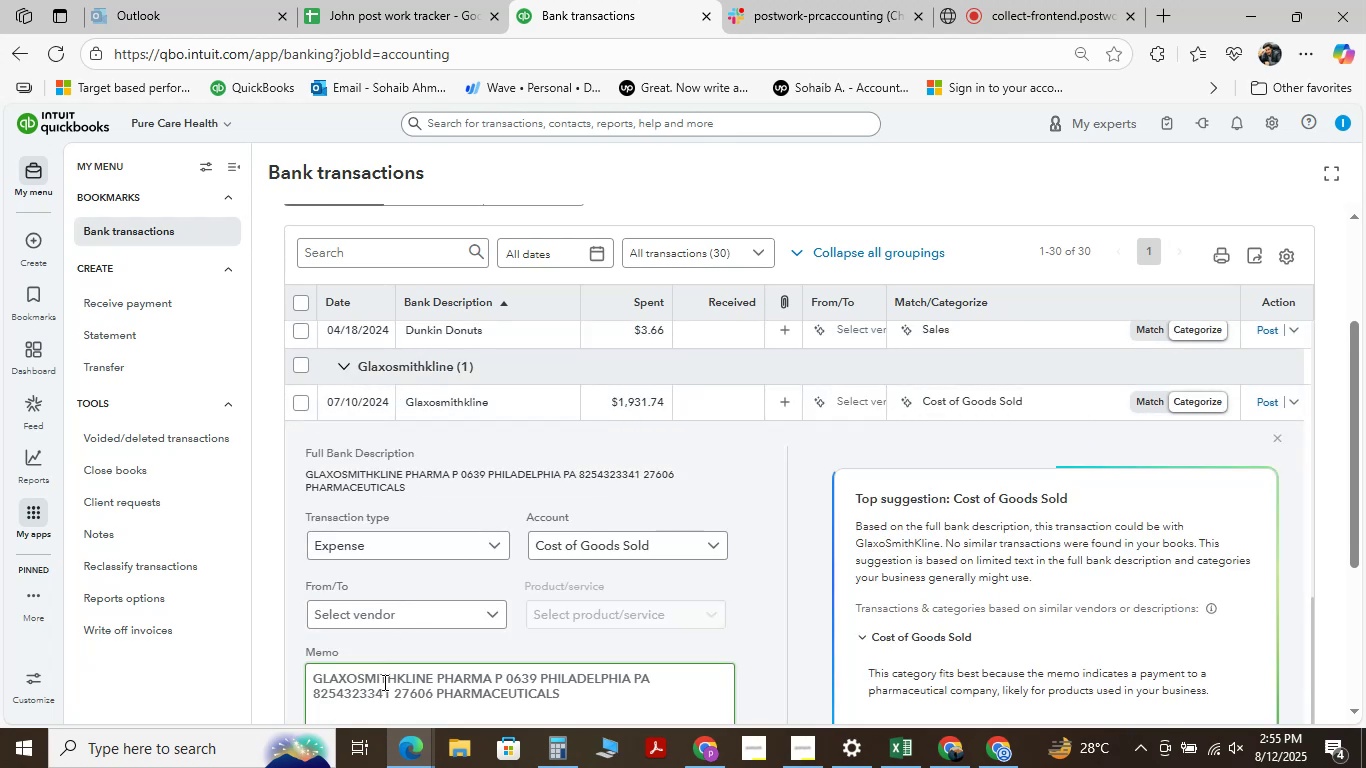 
left_click([410, 615])
 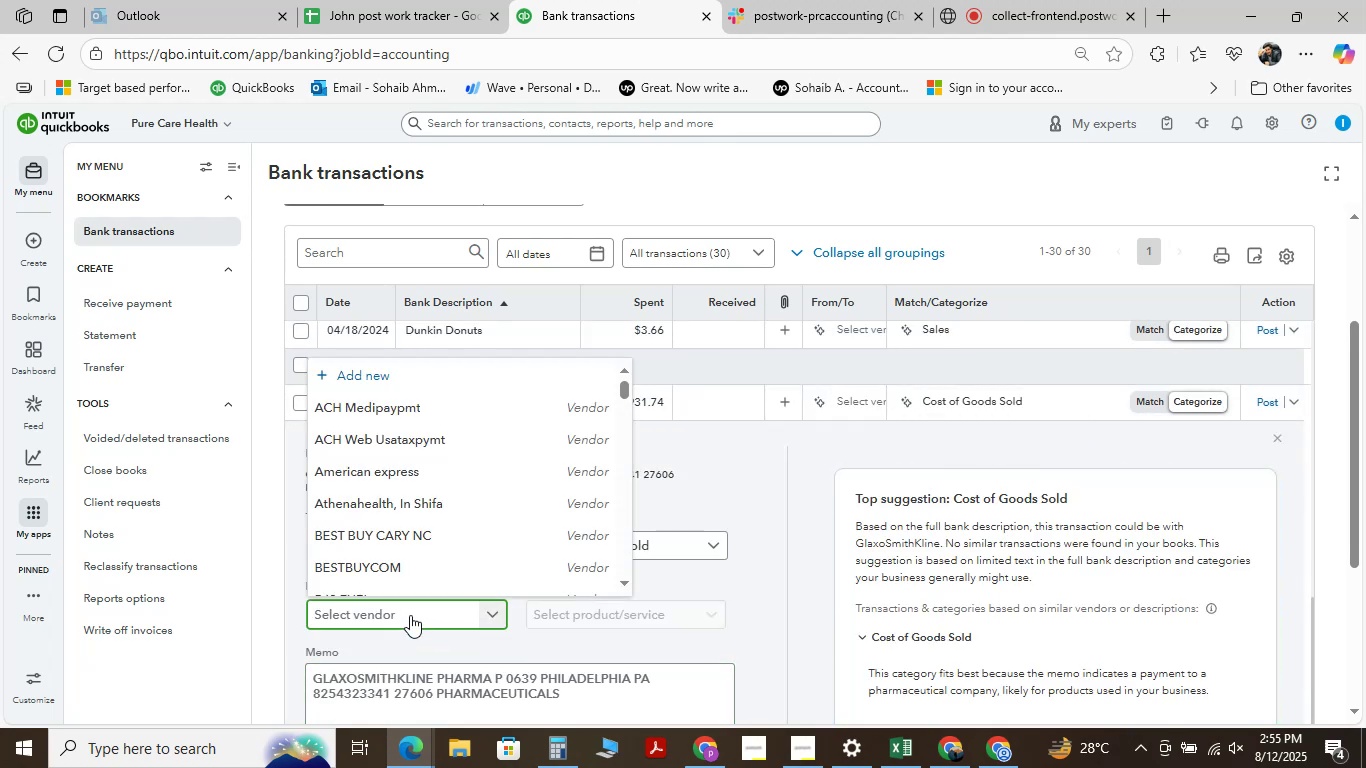 
type(gl)
 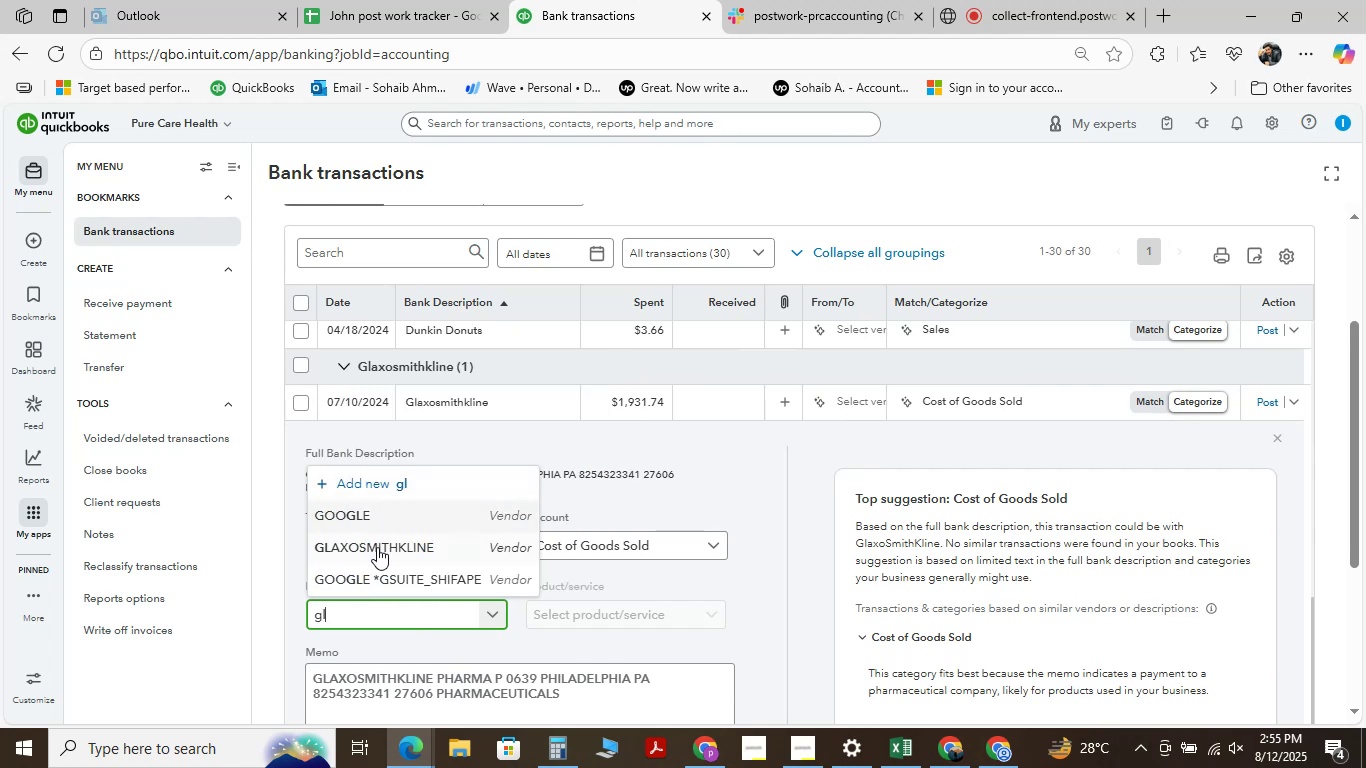 
left_click([380, 551])
 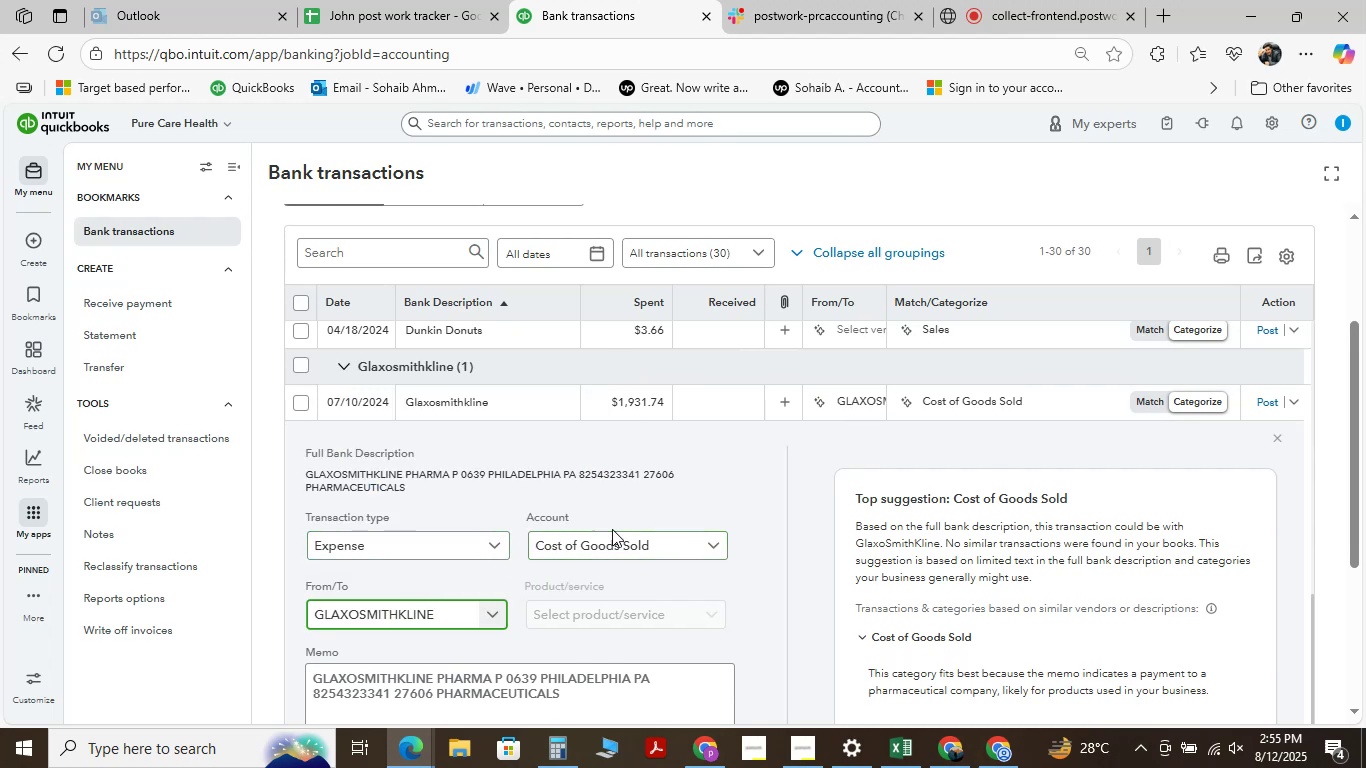 
left_click([621, 535])
 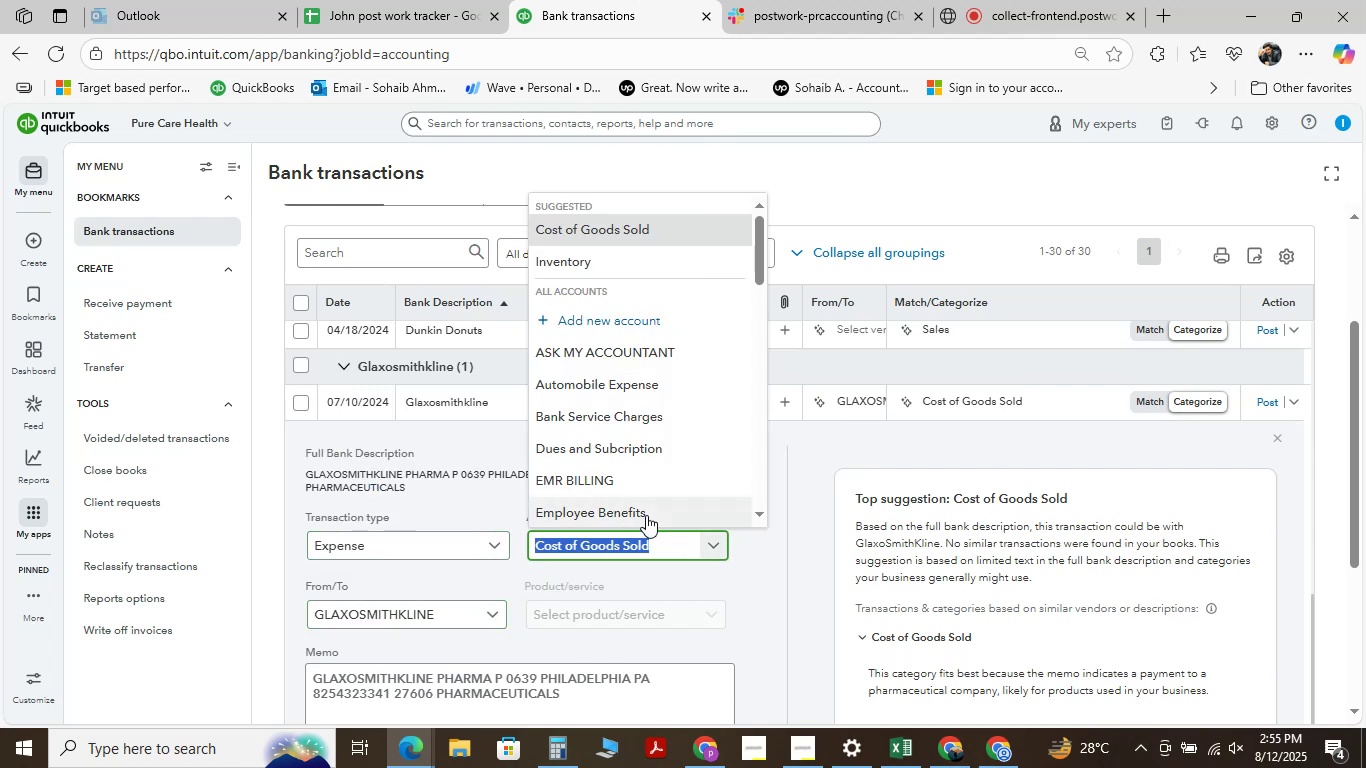 
type( vac)
 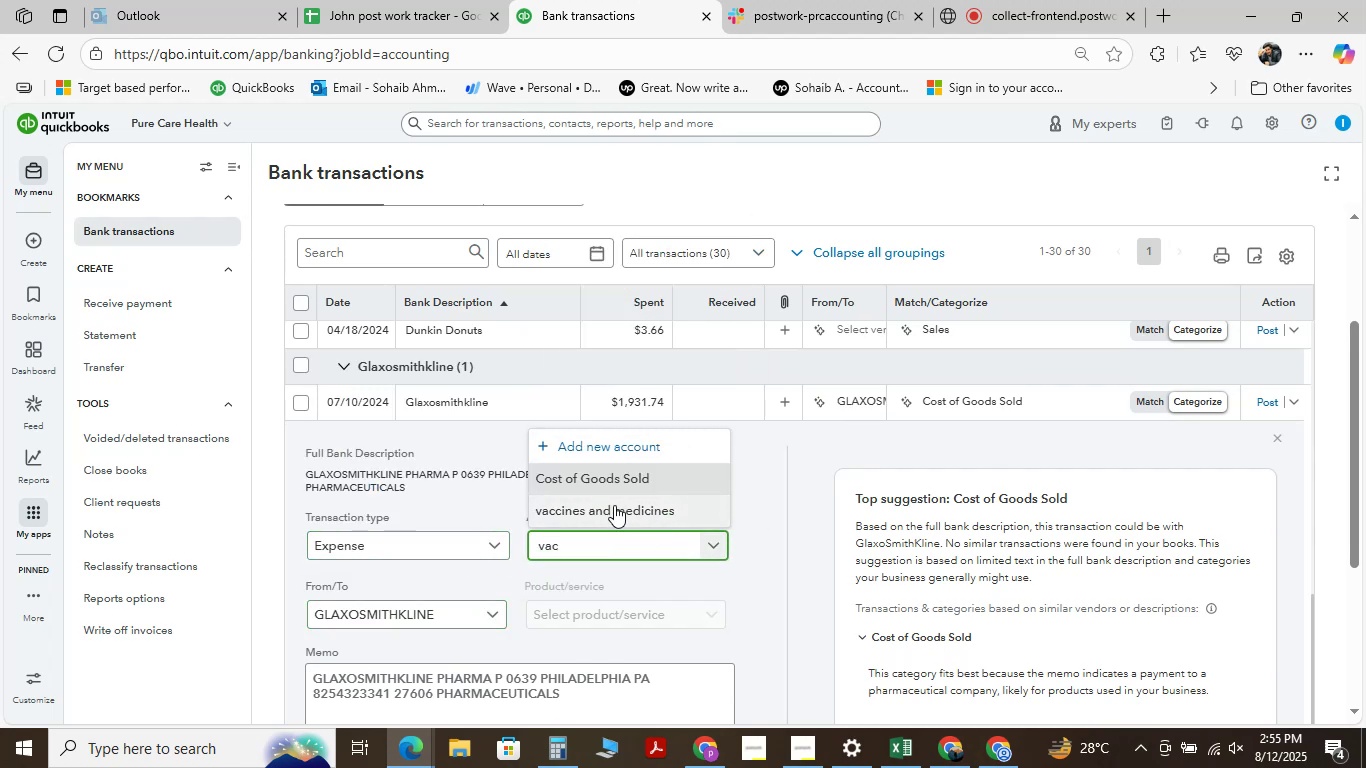 
left_click([617, 509])
 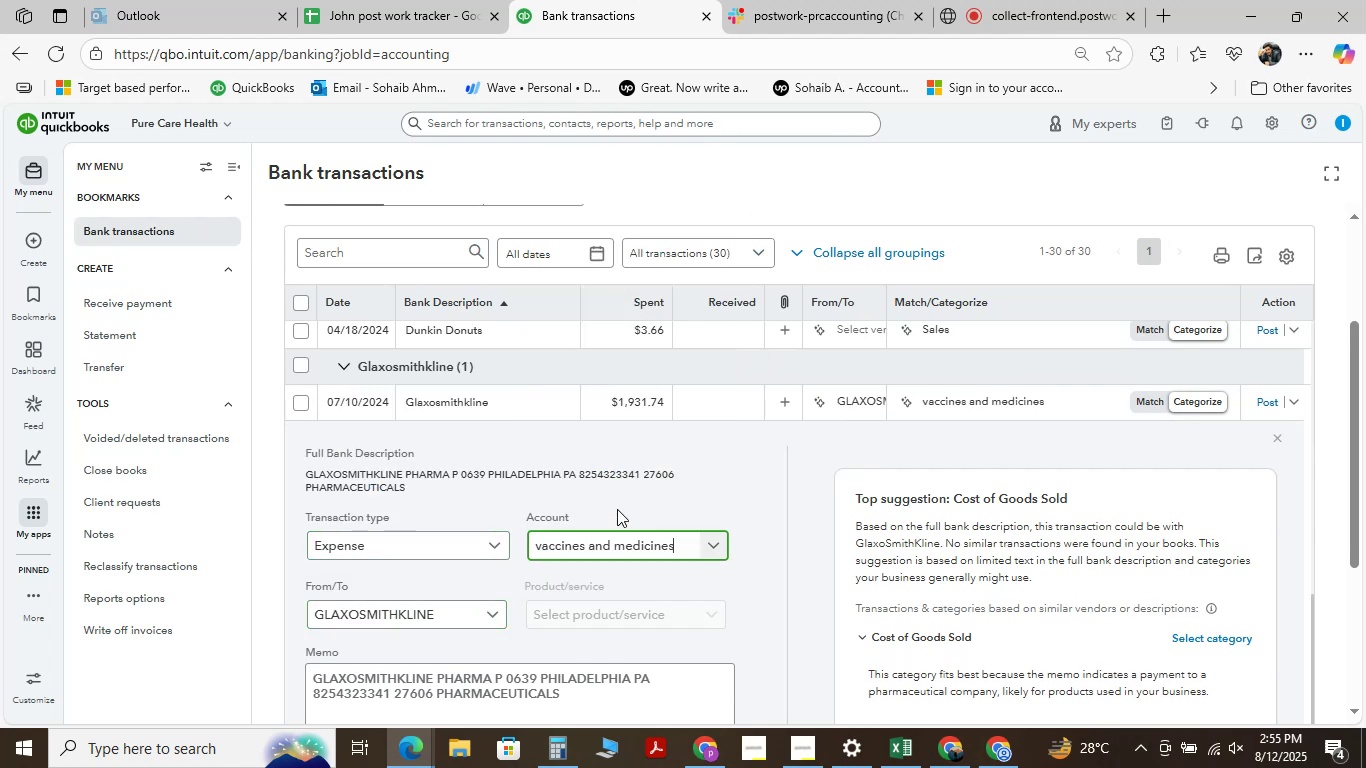 
scroll: coordinate [314, 522], scroll_direction: down, amount: 5.0
 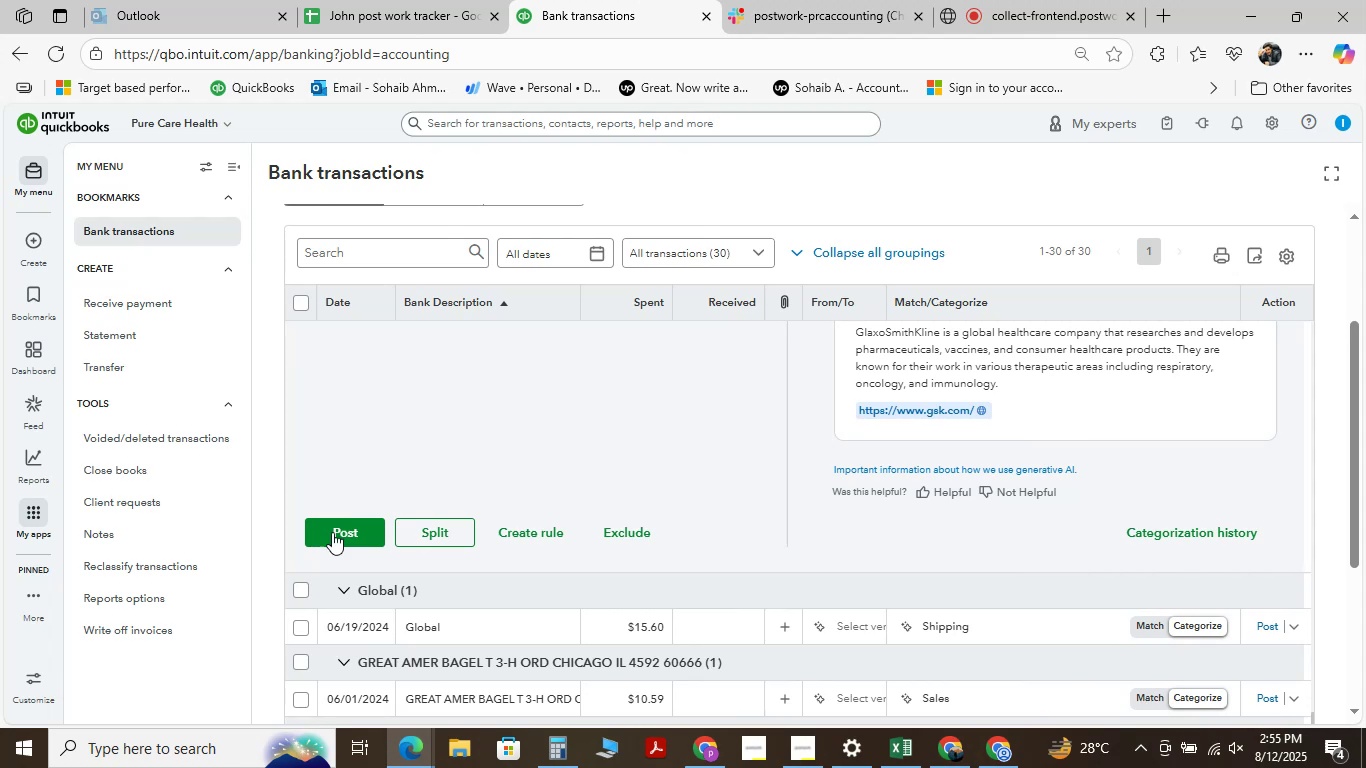 
left_click([332, 535])
 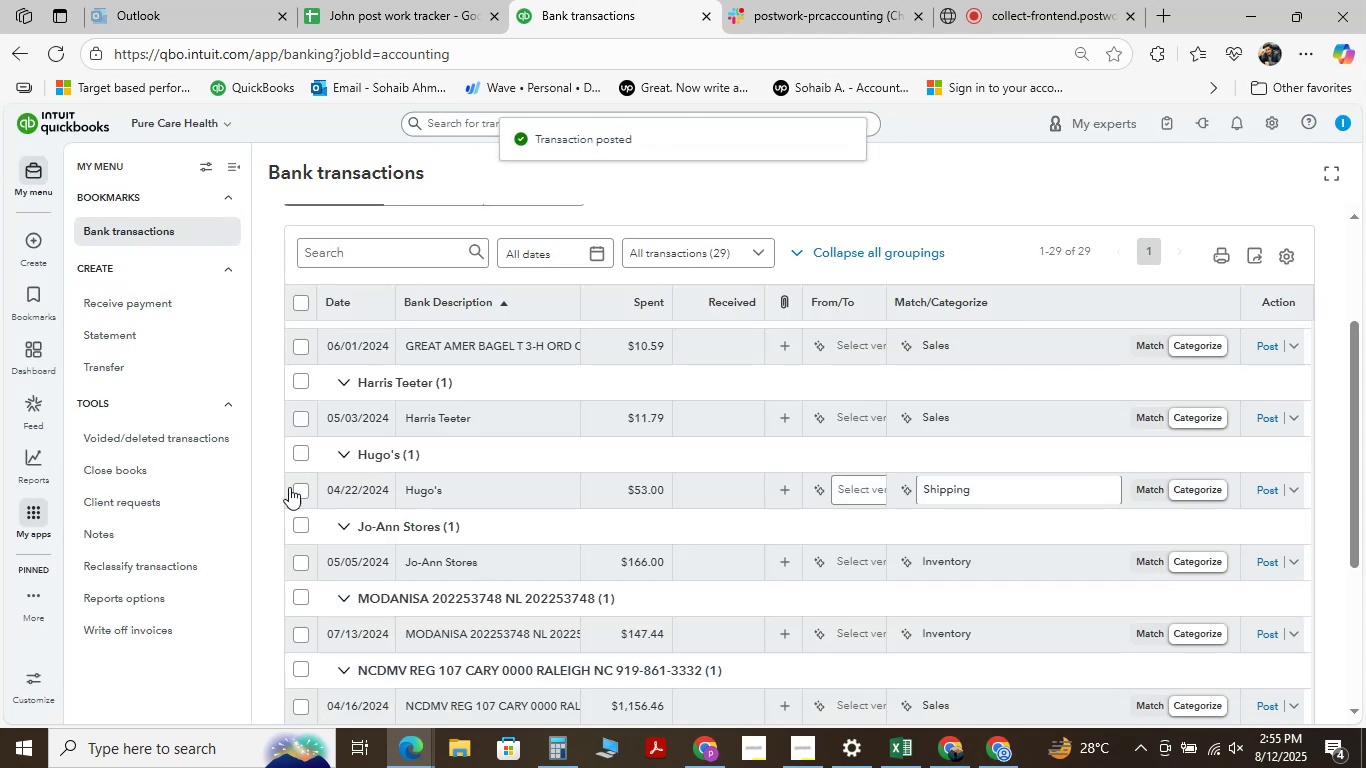 
wait(6.51)
 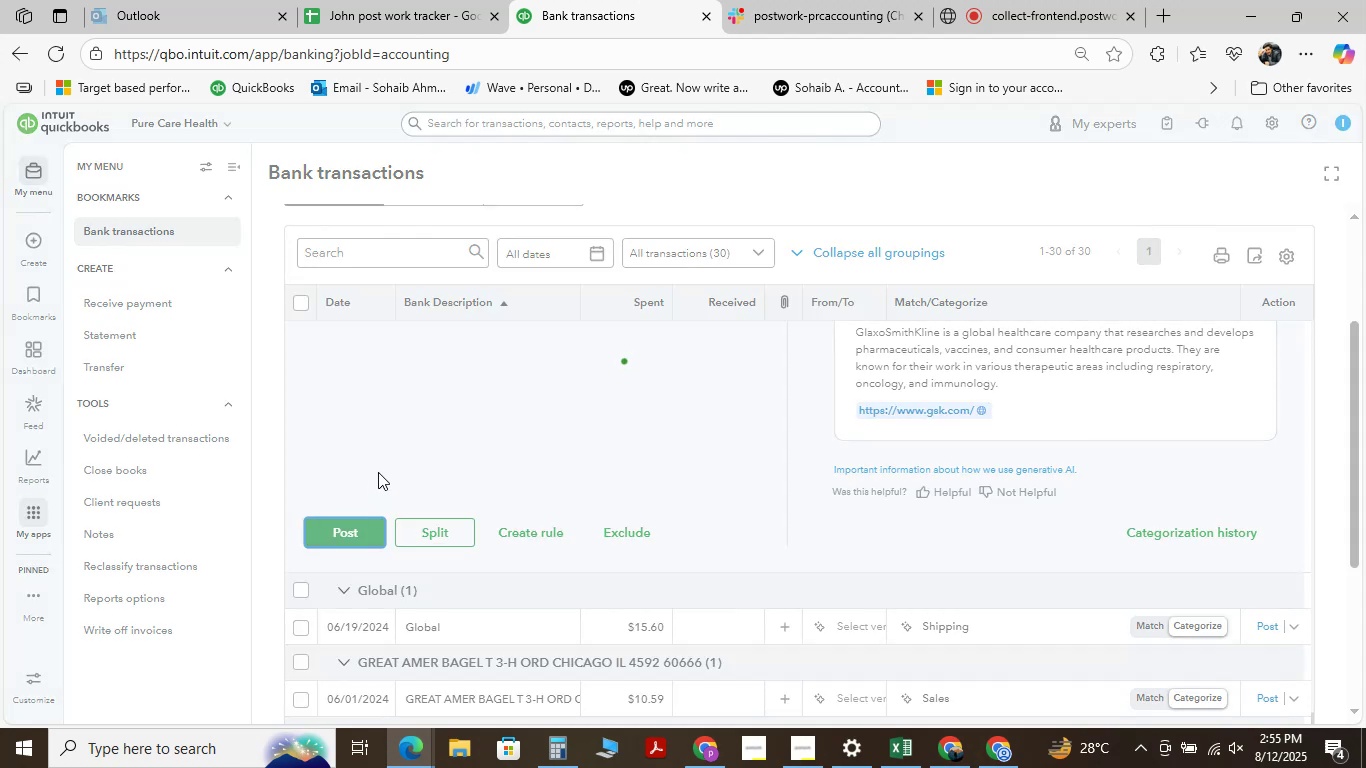 
mouse_move([525, 547])
 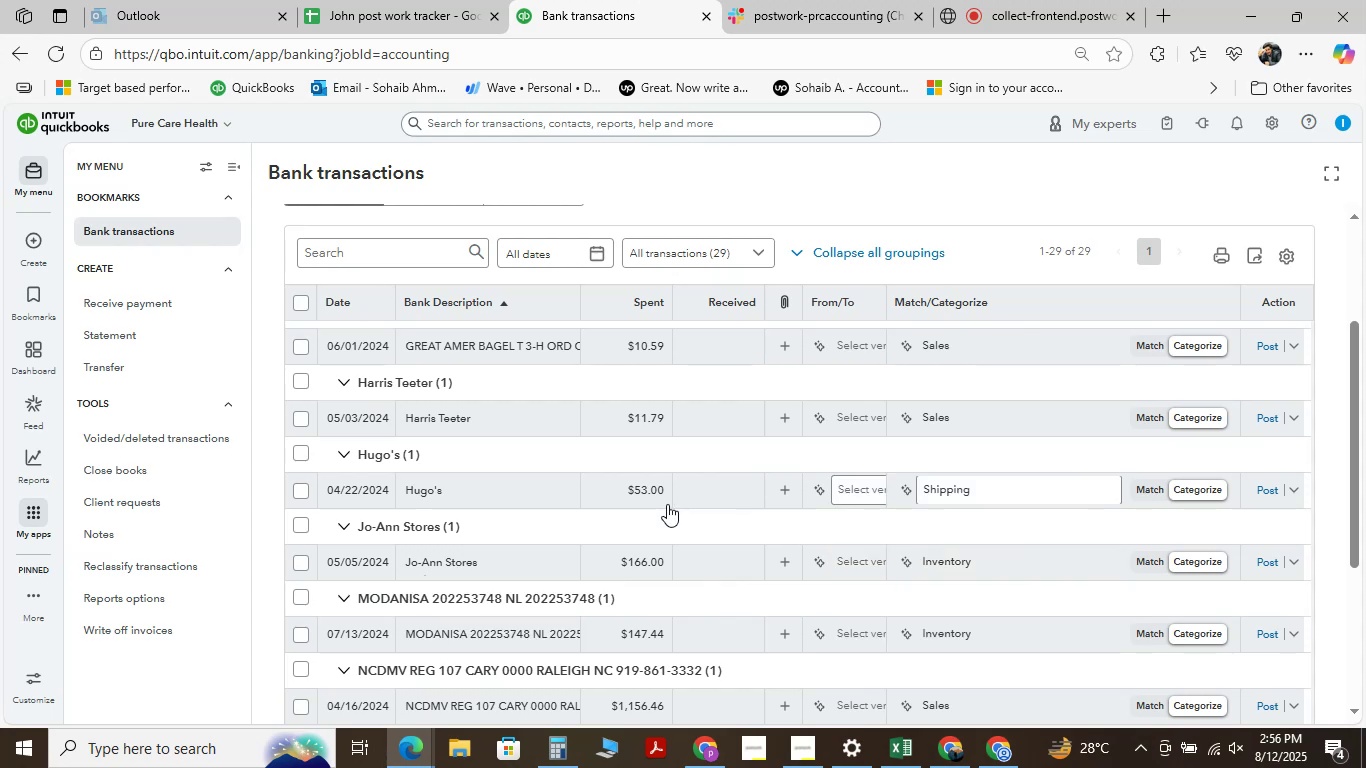 
scroll: coordinate [667, 504], scroll_direction: down, amount: 4.0
 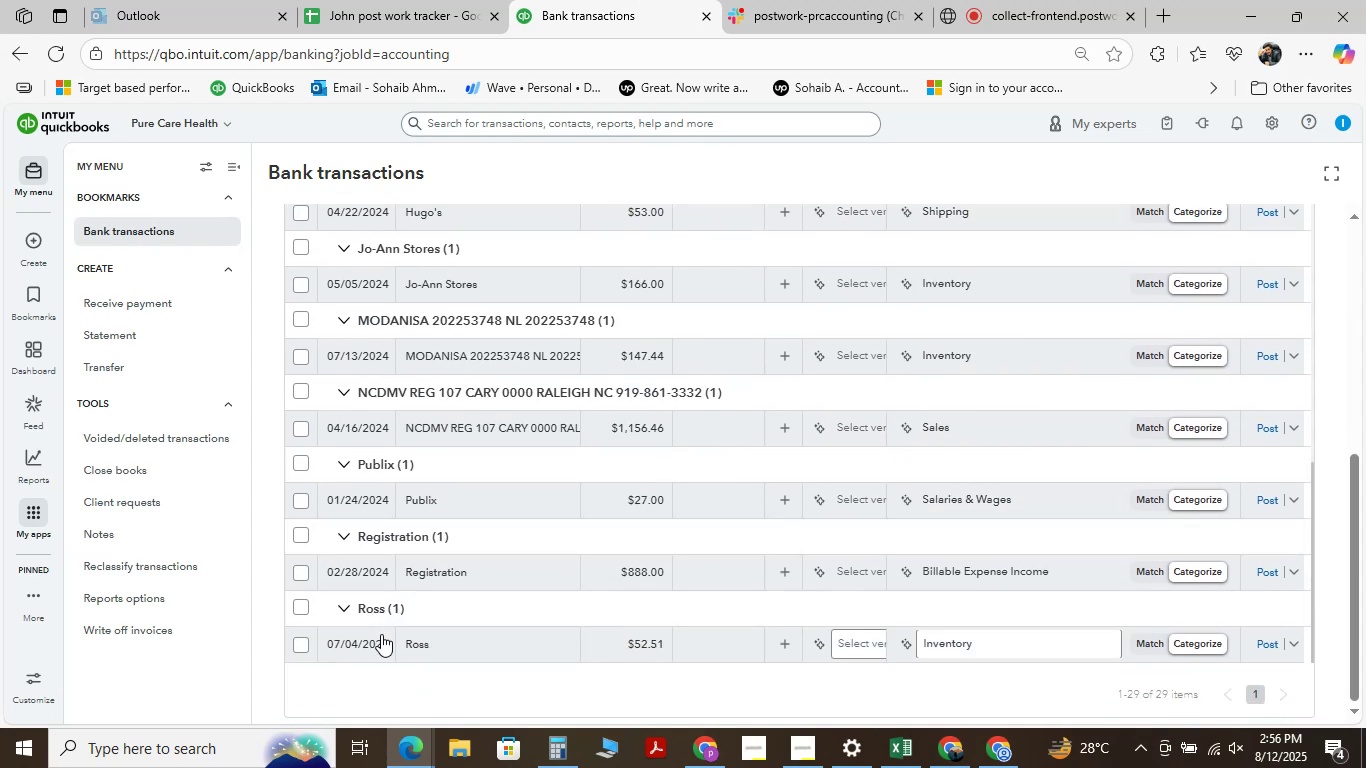 
left_click([399, 639])
 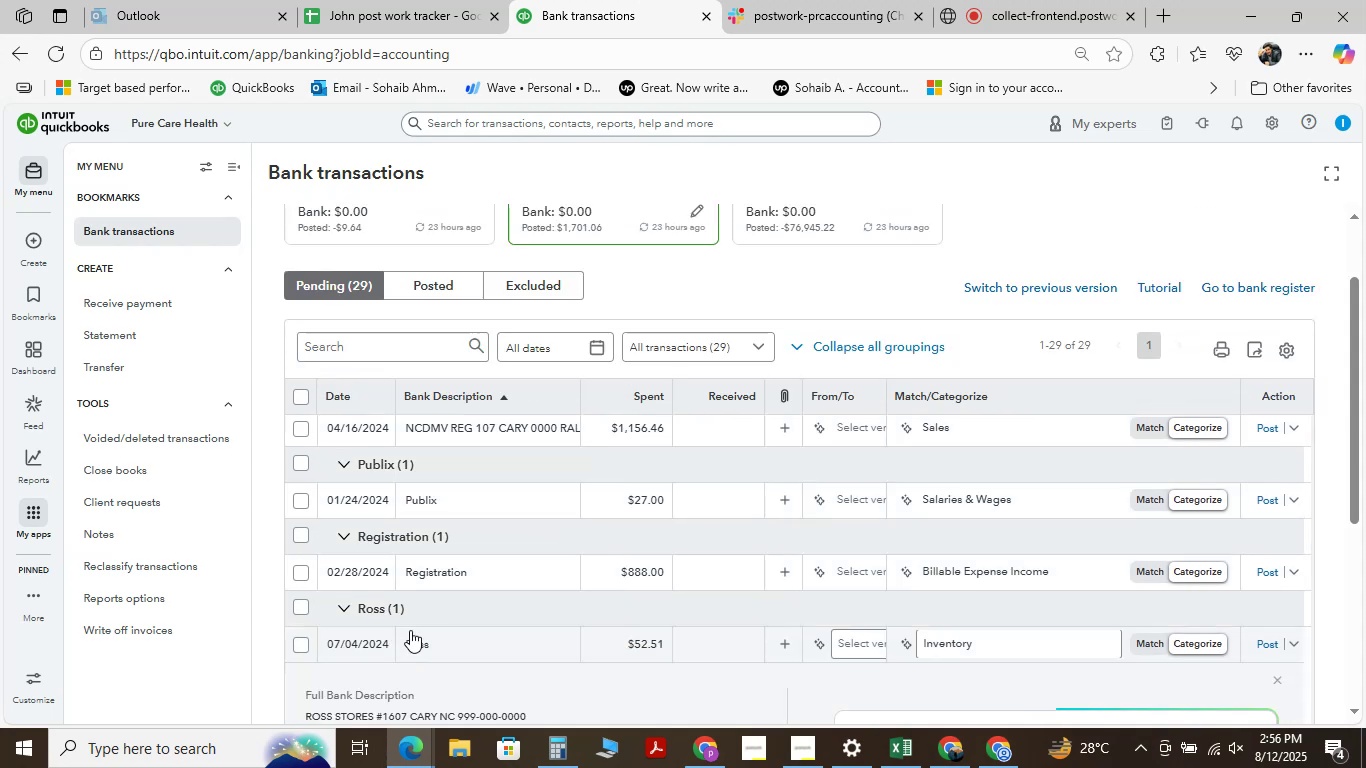 
scroll: coordinate [492, 417], scroll_direction: down, amount: 3.0
 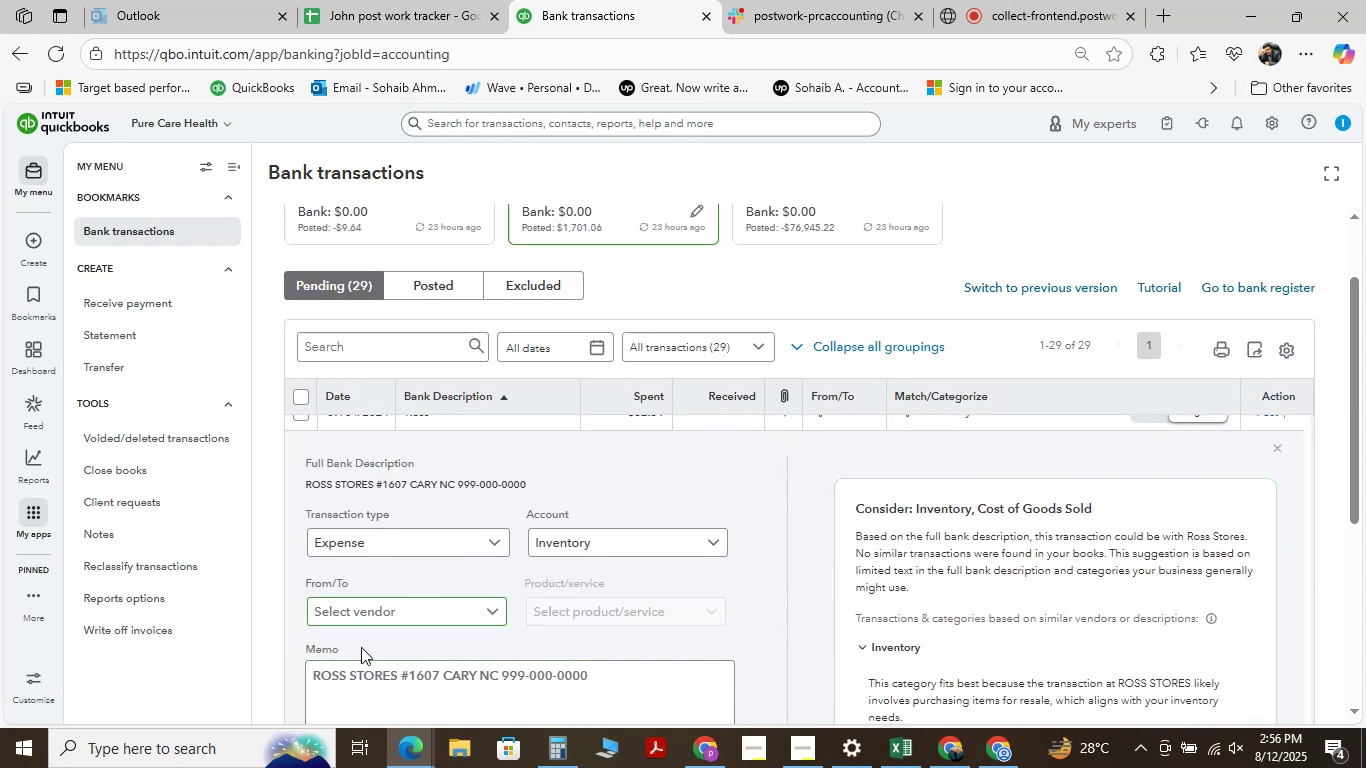 
left_click_drag(start_coordinate=[399, 677], to_coordinate=[253, 677])
 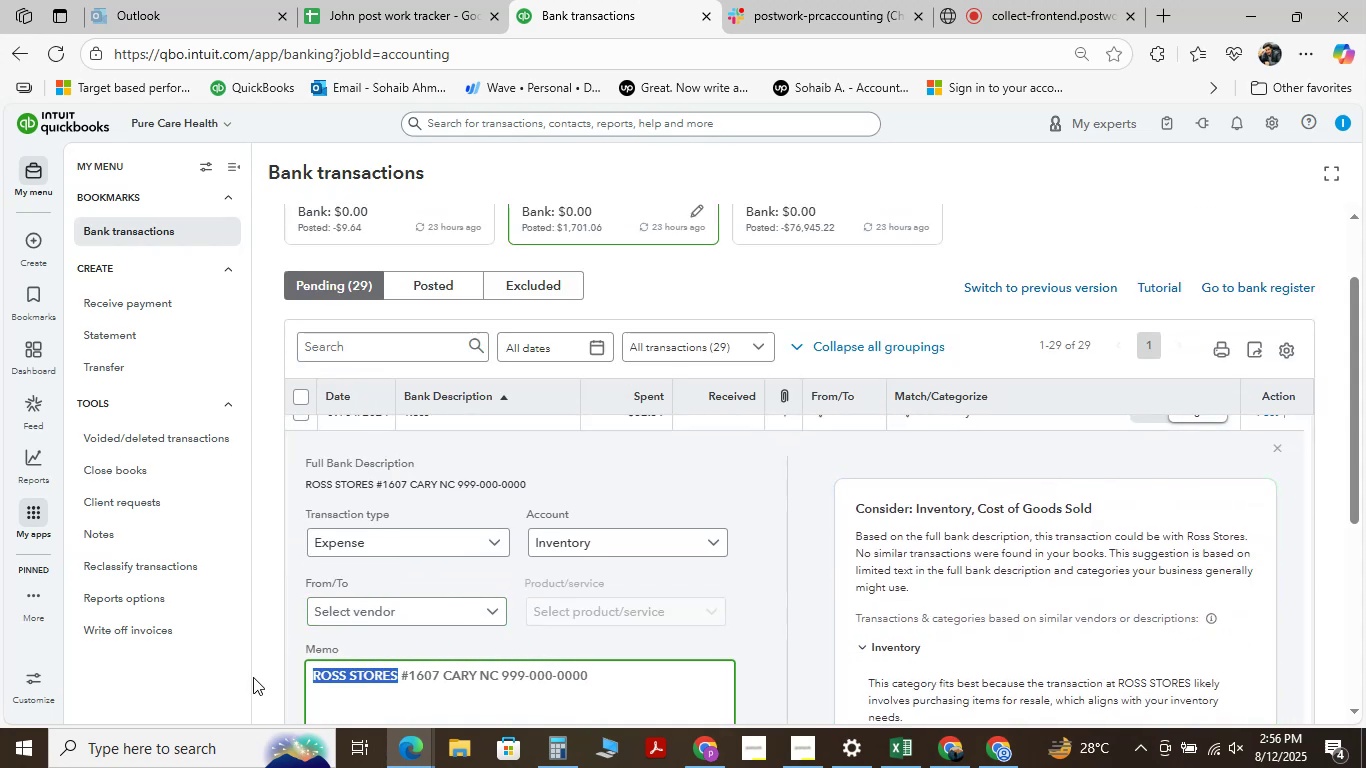 
key(Control+C)
 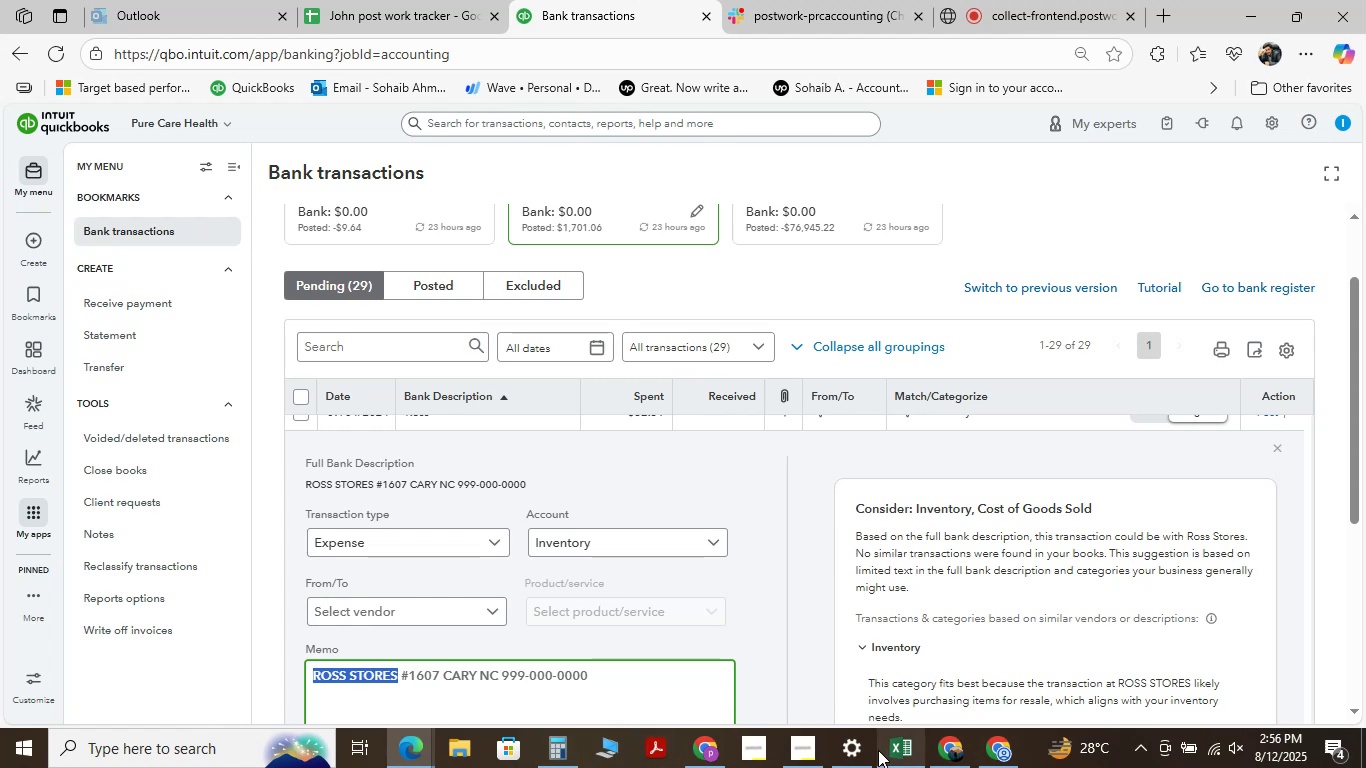 
left_click([889, 750])
 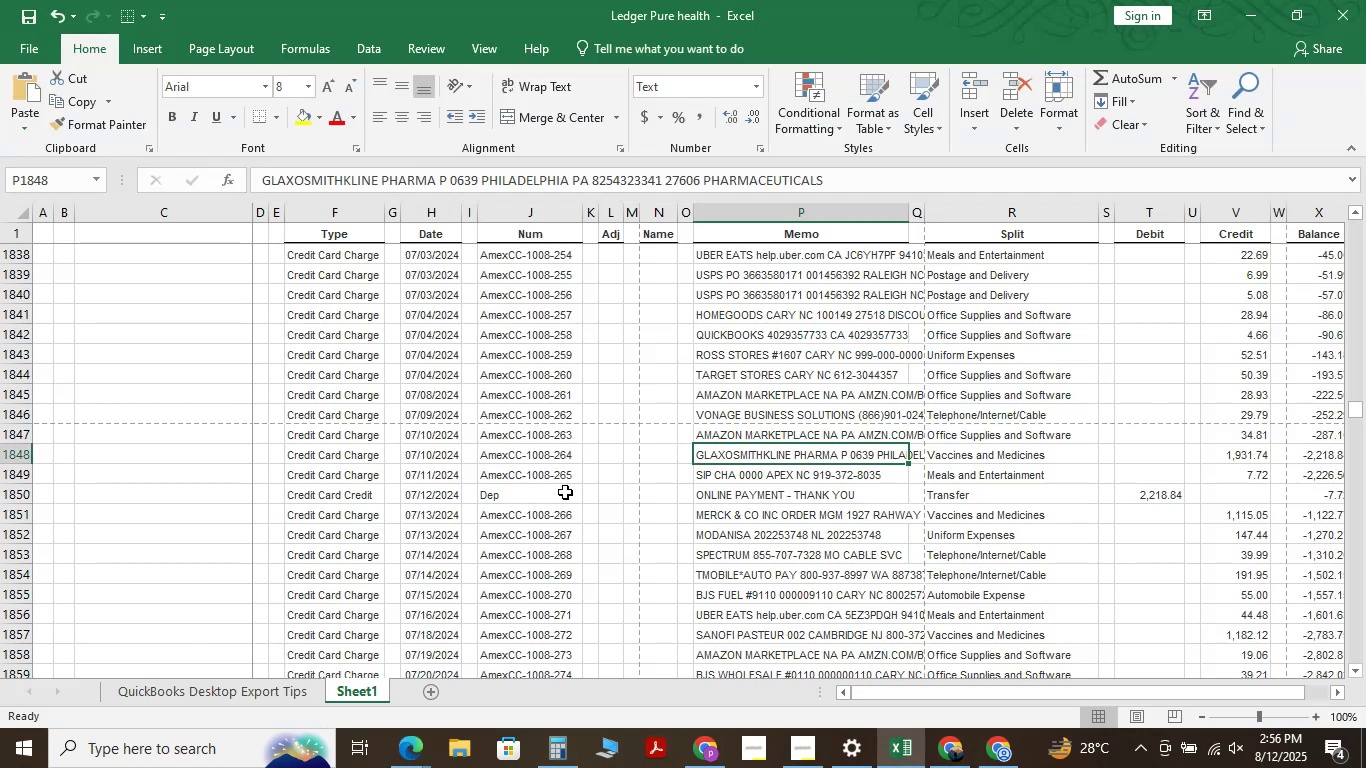 
key(Control+F)
 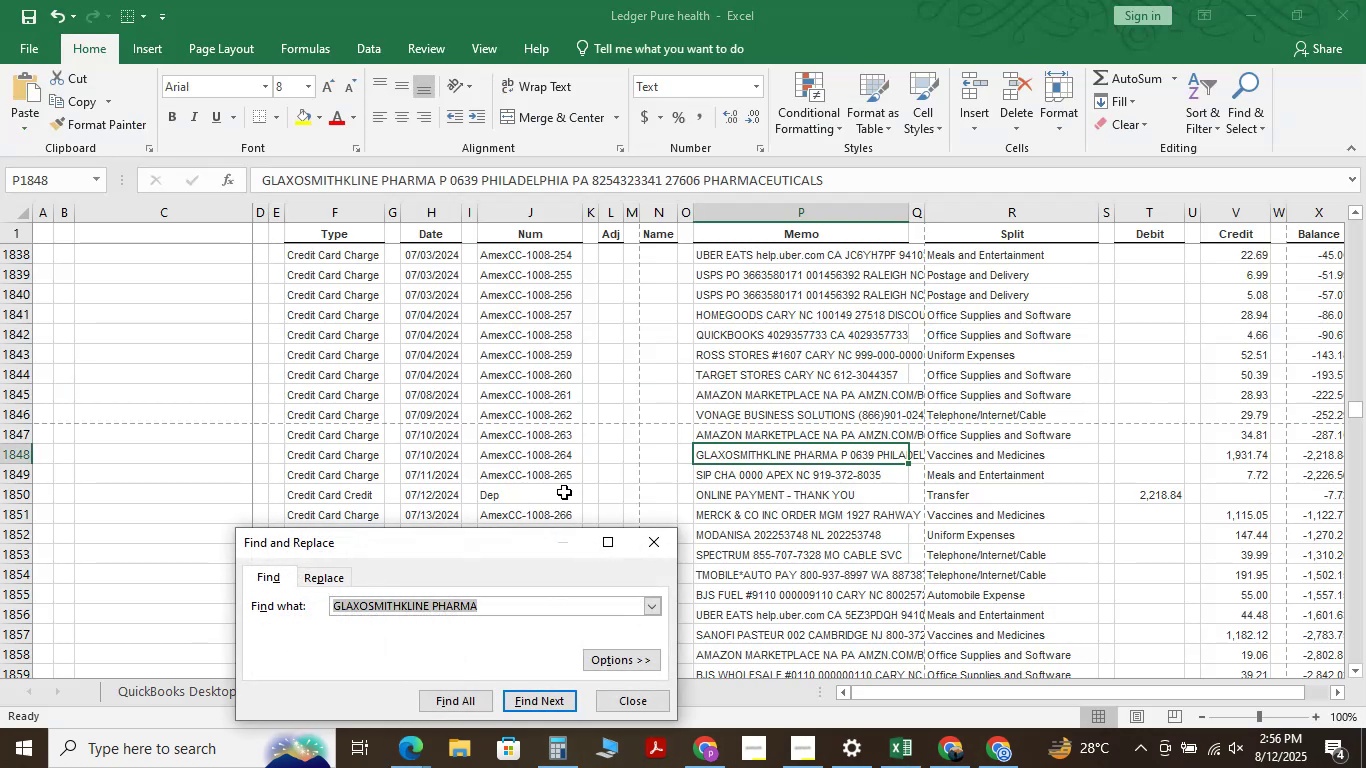 
hold_key(key=Backspace, duration=0.52)
 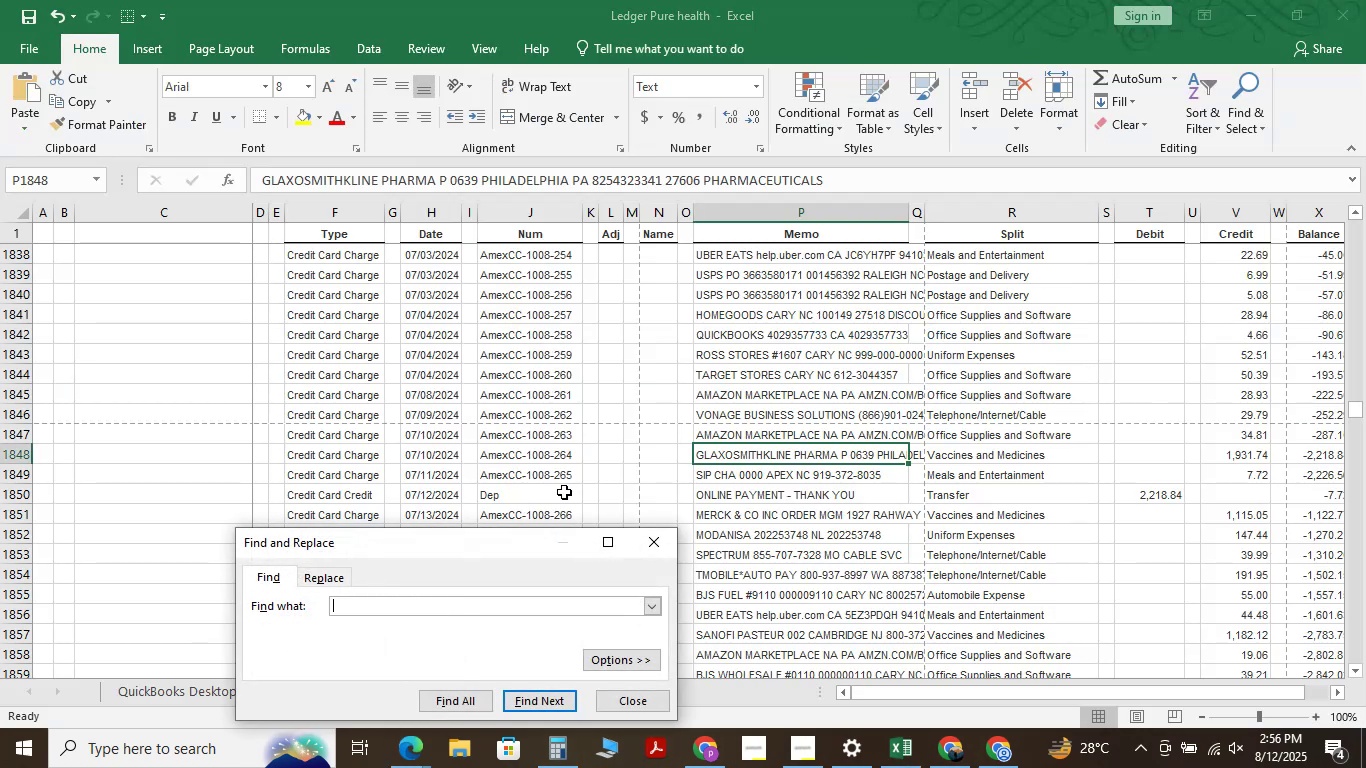 
key(Control+V)
 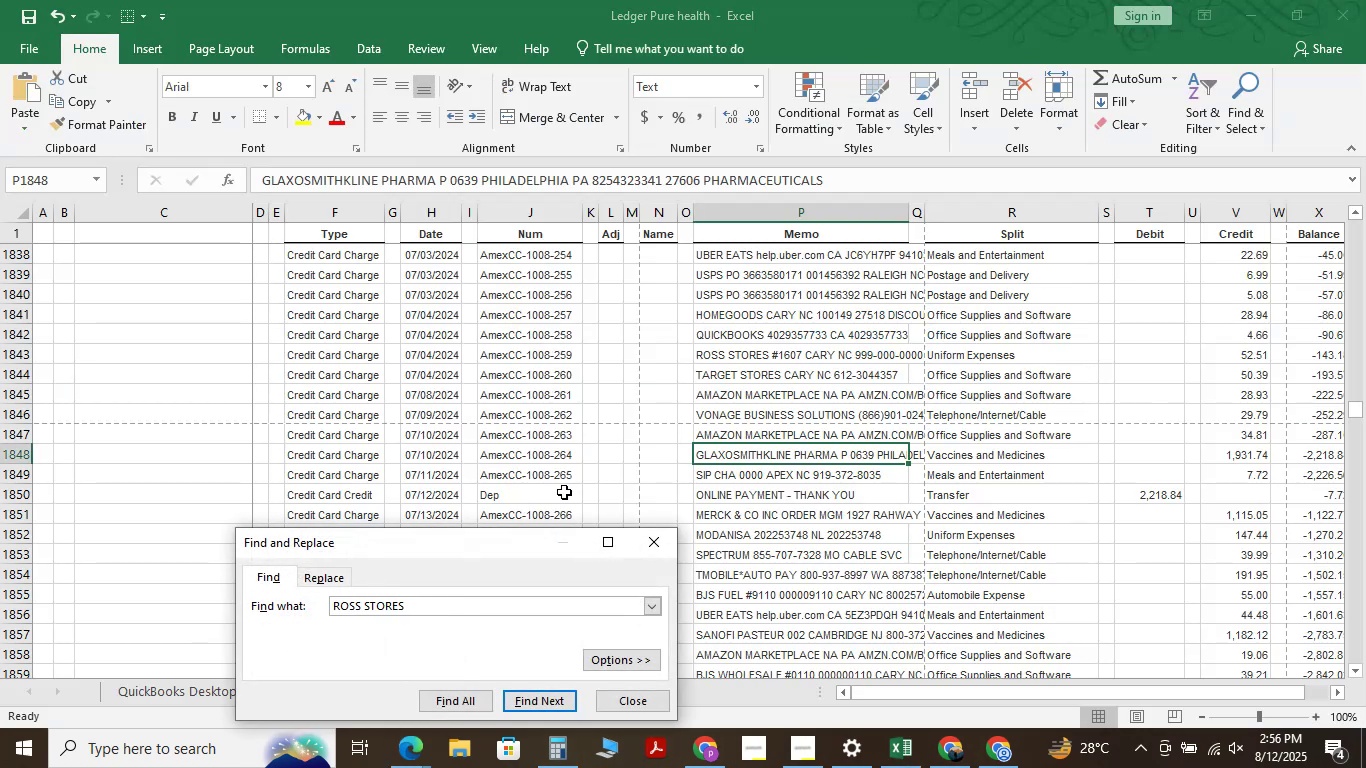 
key(NumpadEnter)
 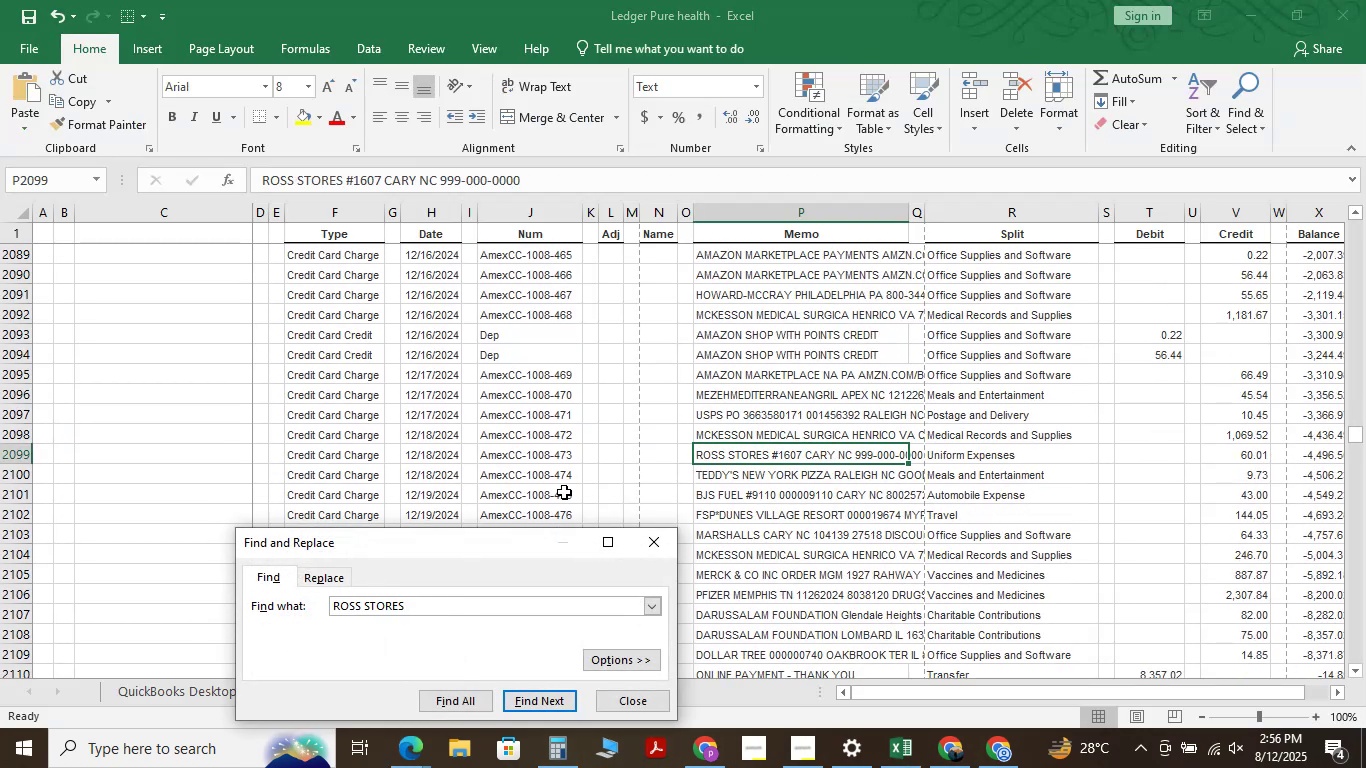 
key(NumpadEnter)
 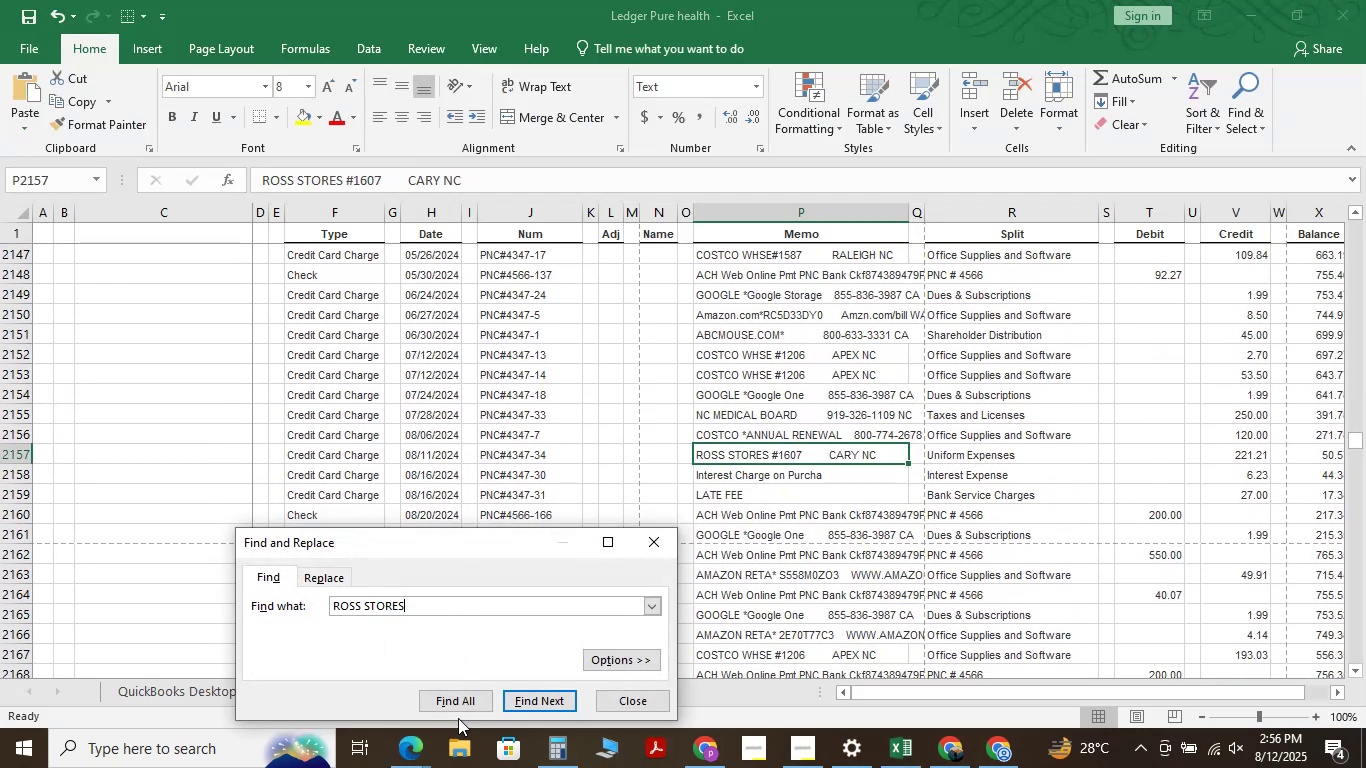 
left_click([647, 695])
 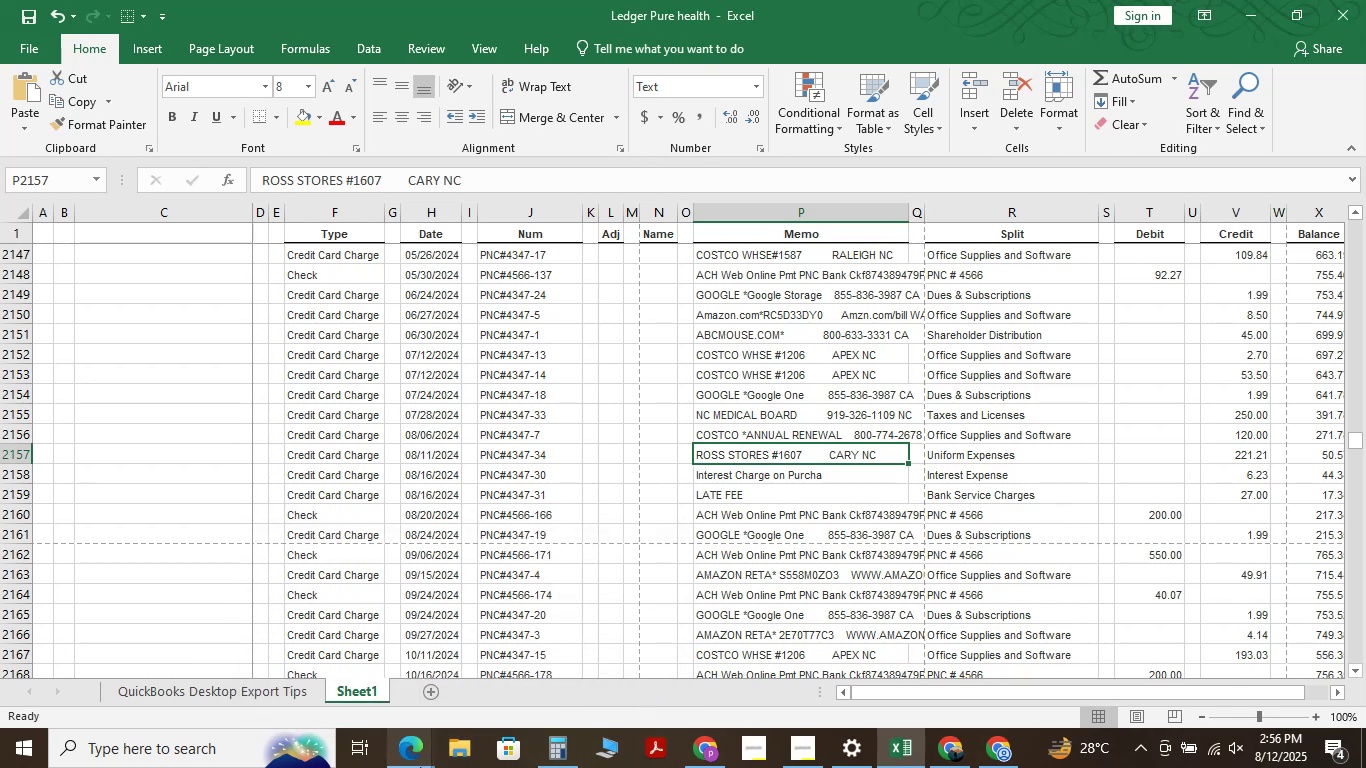 
left_click([414, 764])
 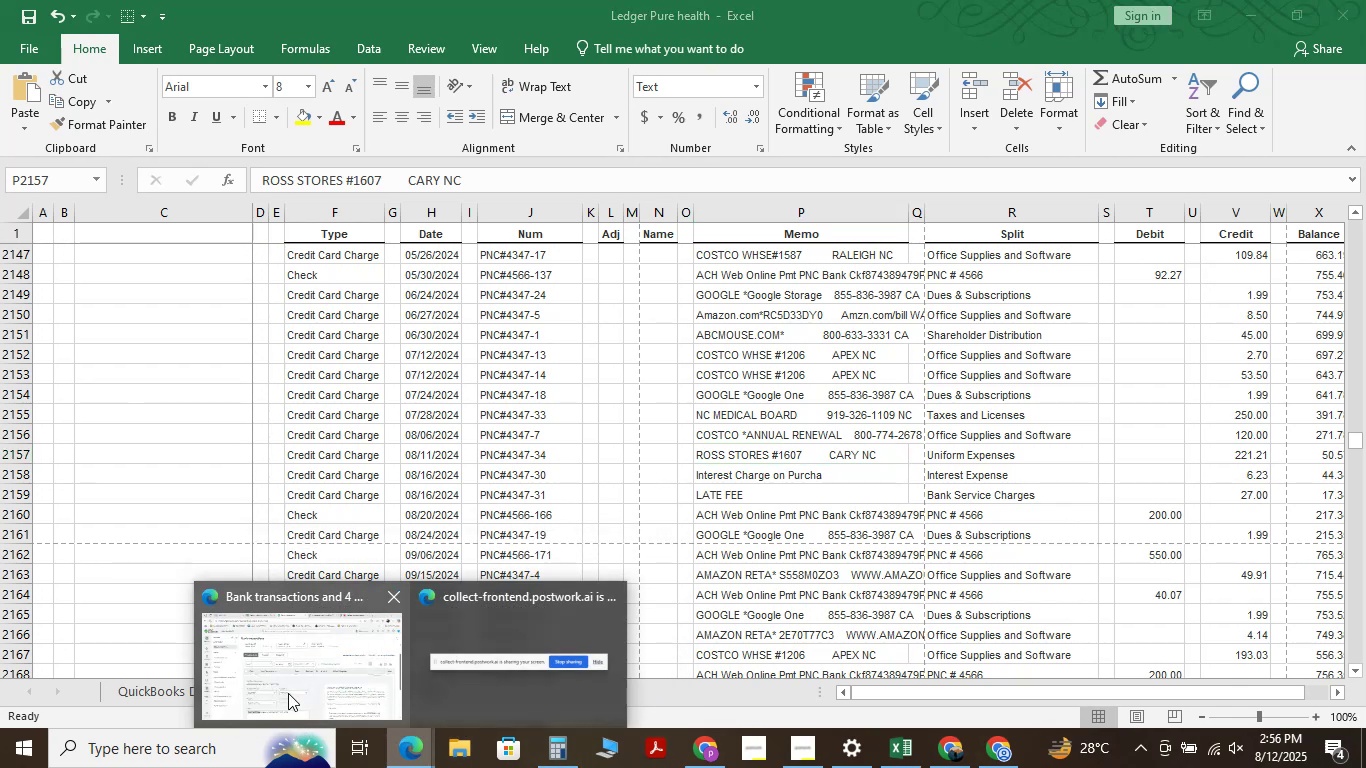 
left_click([277, 666])
 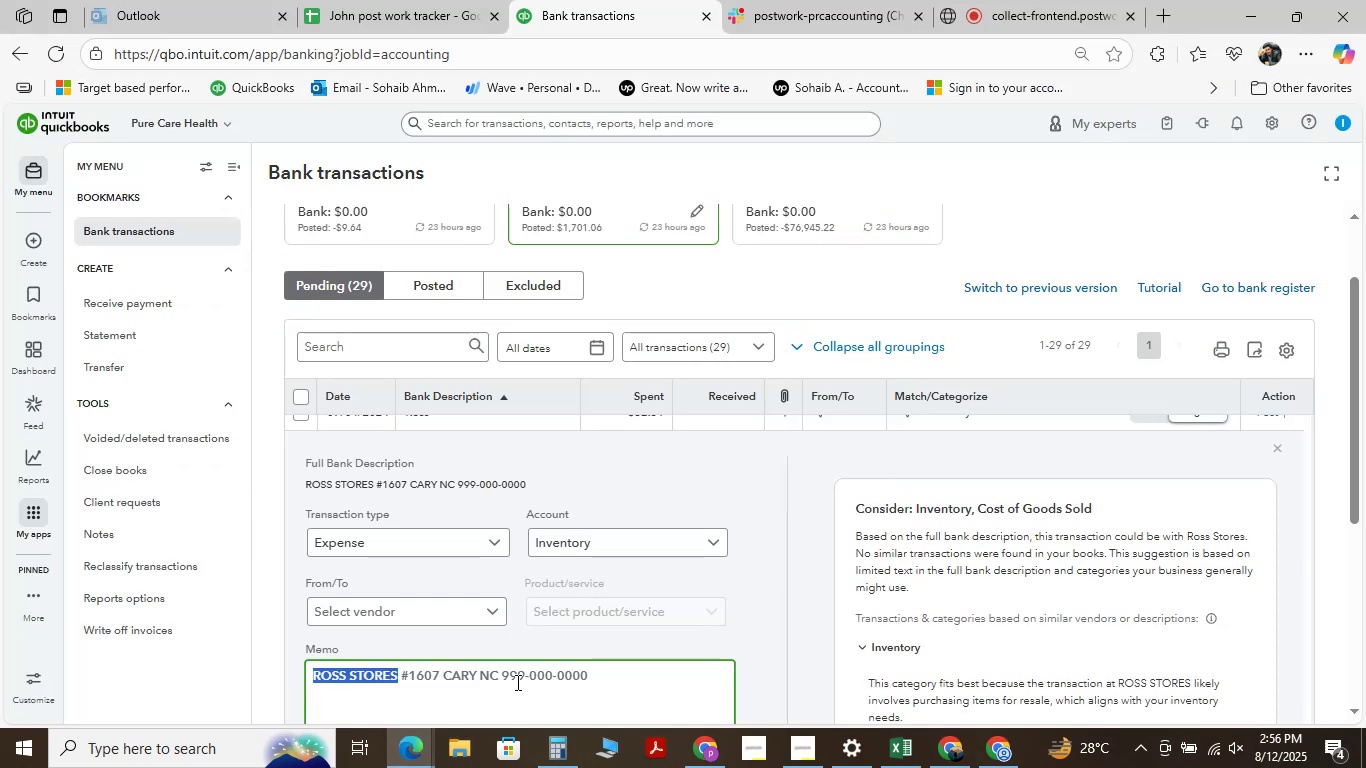 
scroll: coordinate [550, 553], scroll_direction: down, amount: 1.0
 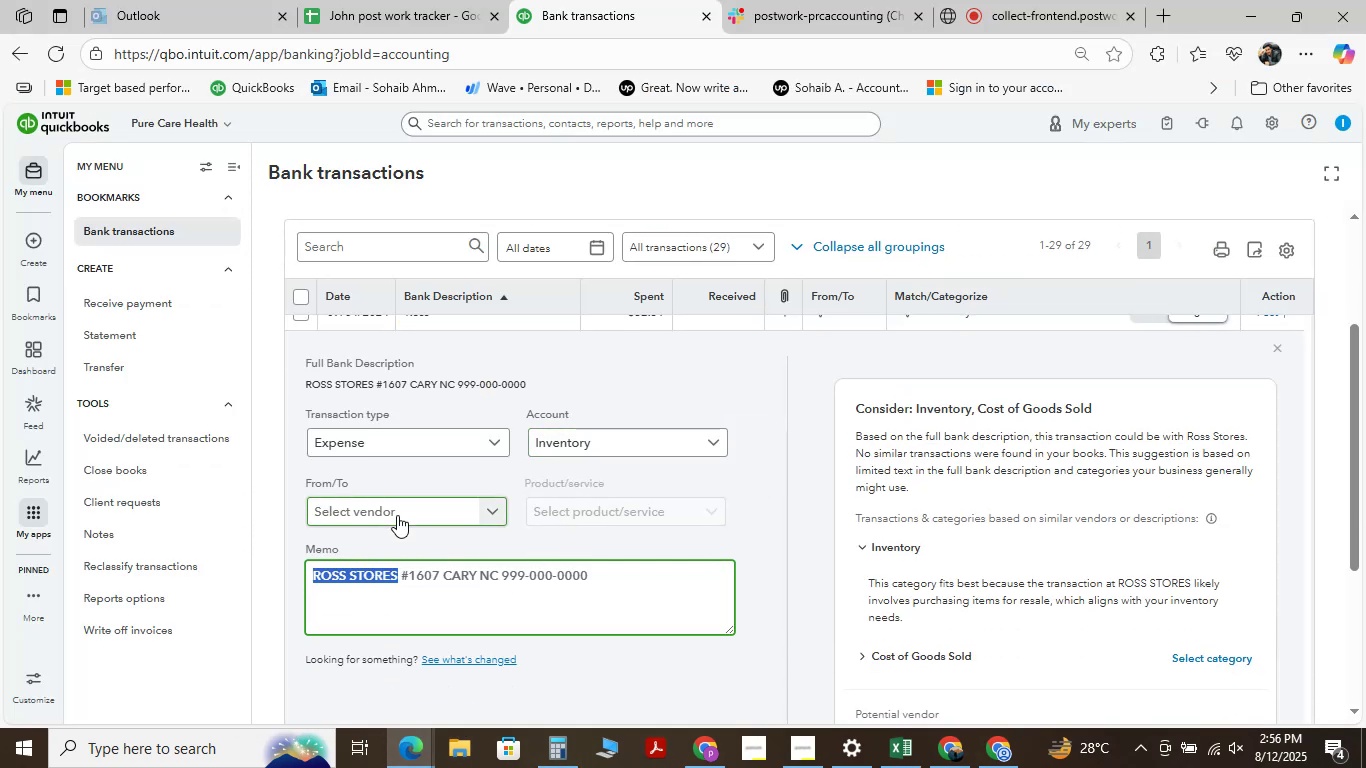 
left_click([397, 515])
 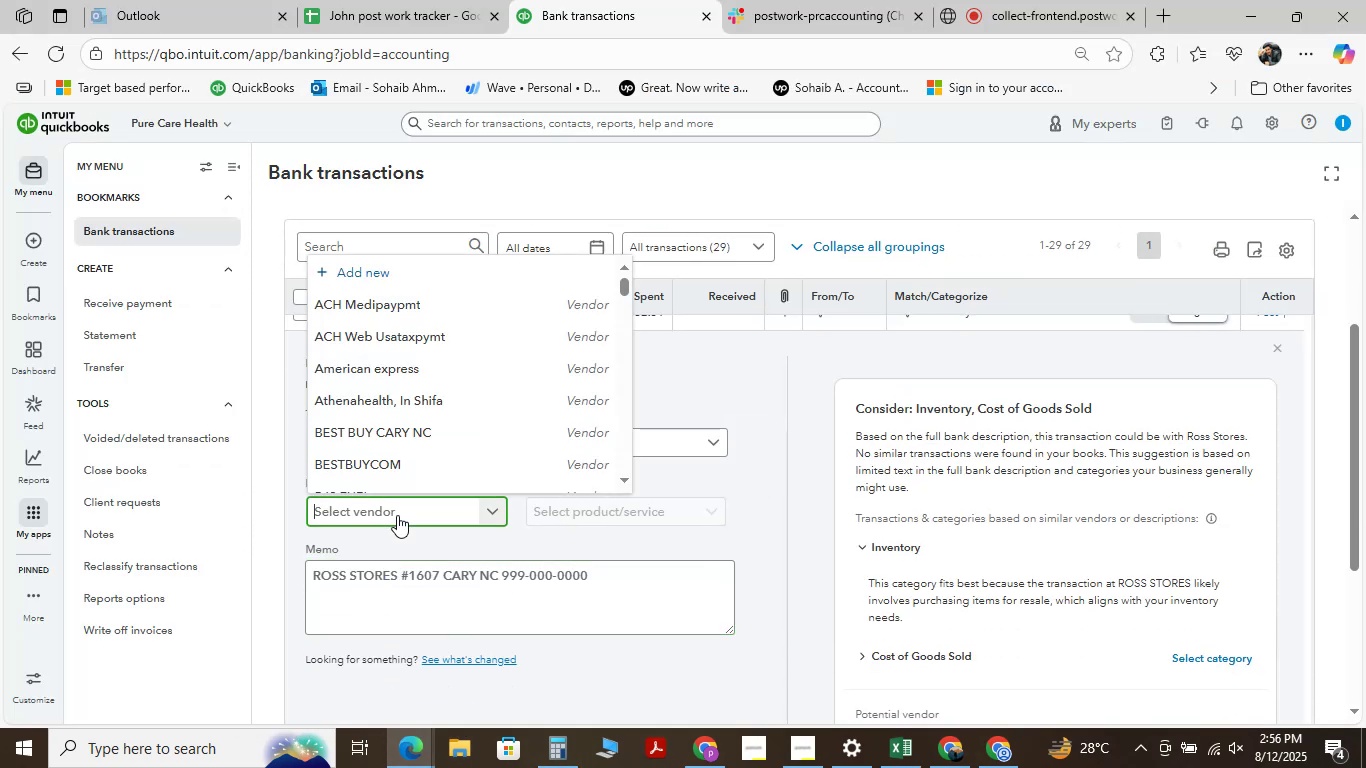 
key(Control+V)
 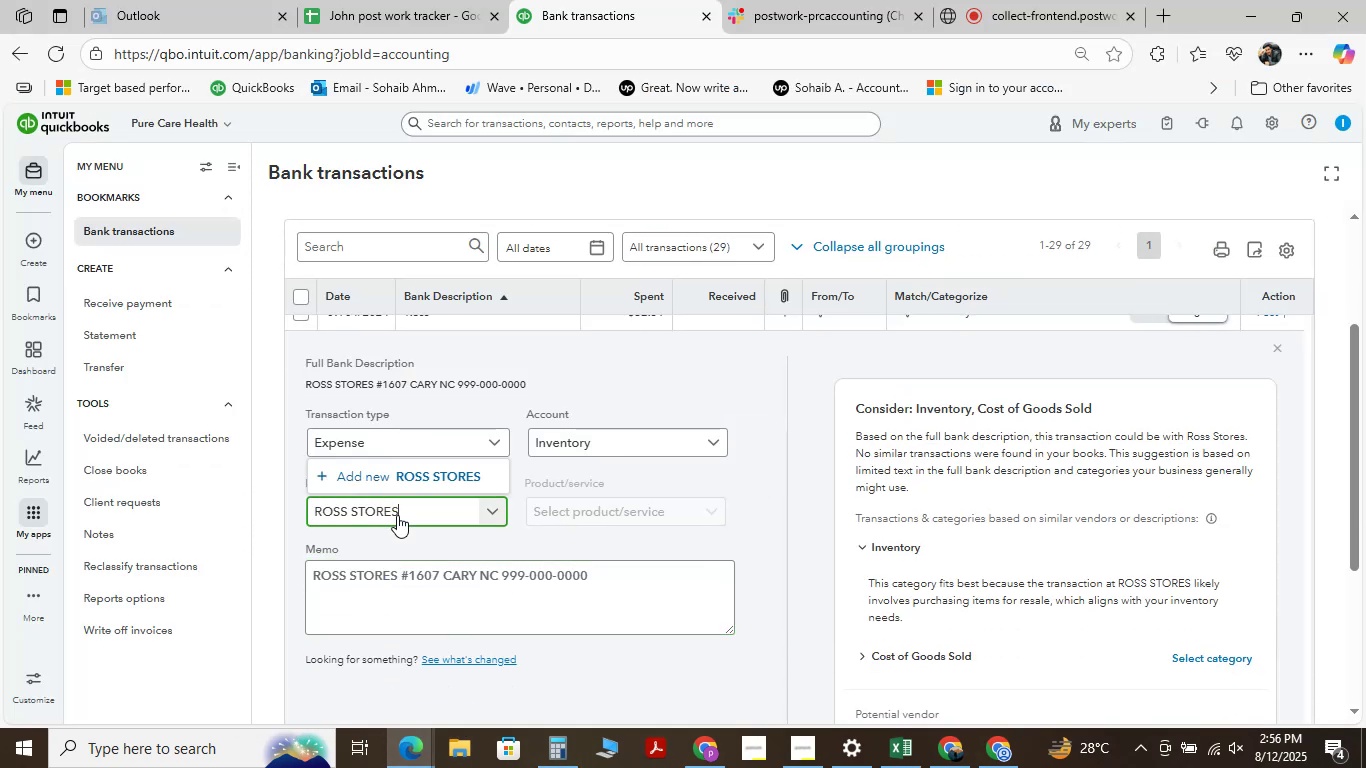 
left_click([416, 471])
 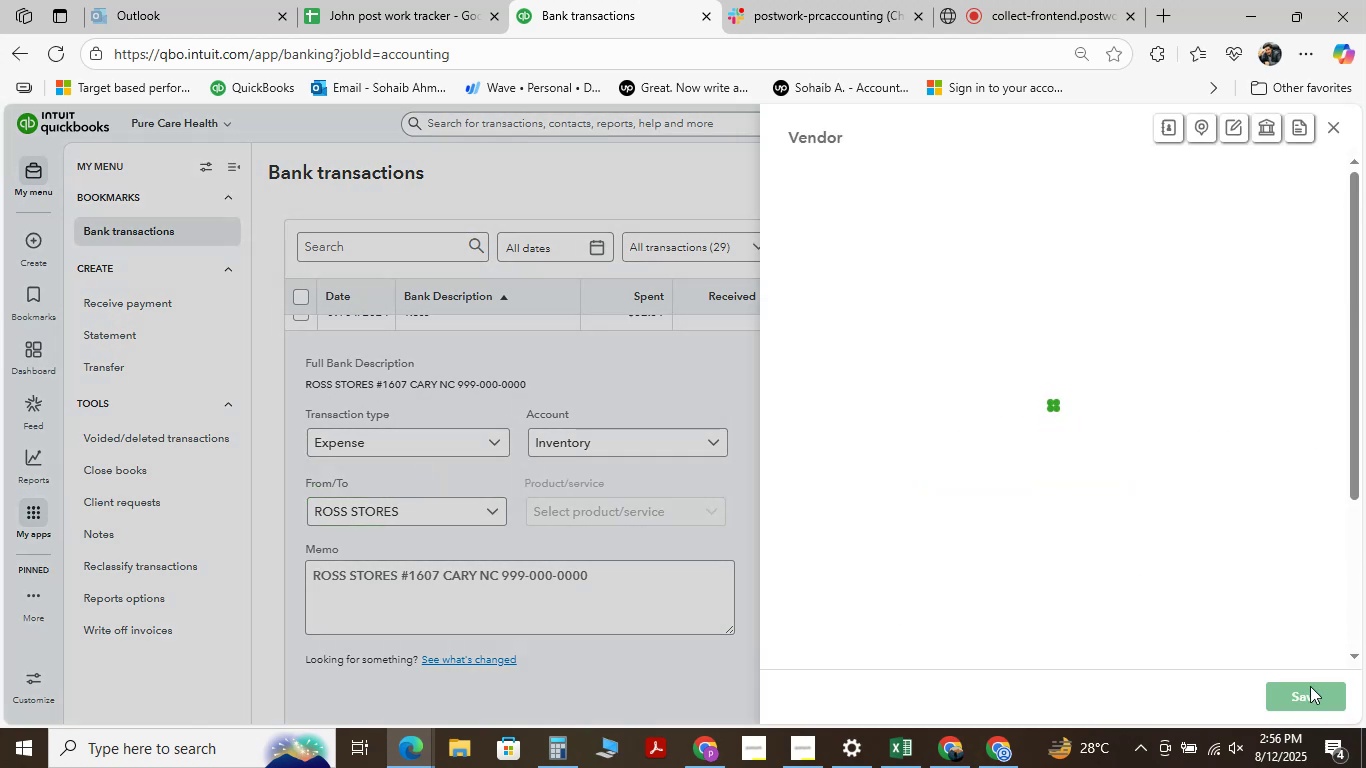 
left_click([1299, 683])
 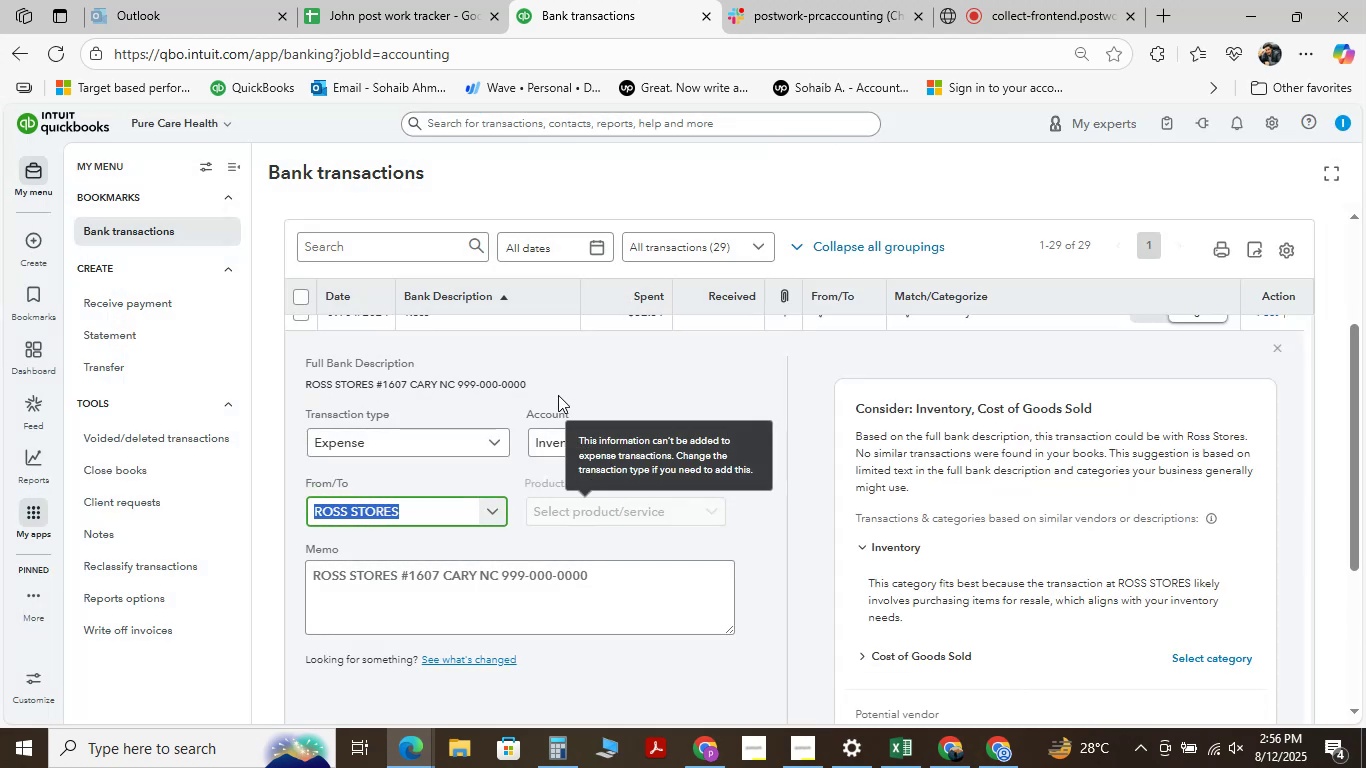 
left_click([667, 436])
 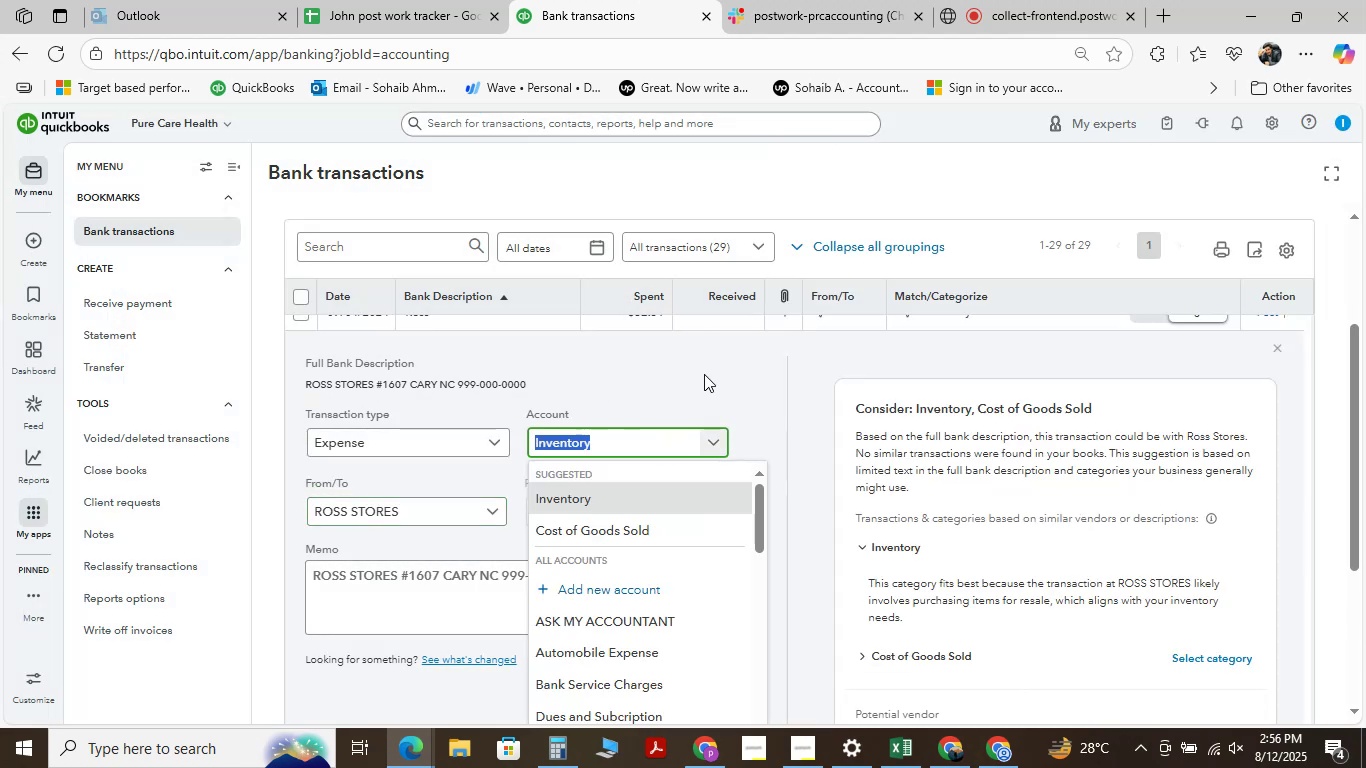 
type( uni)
 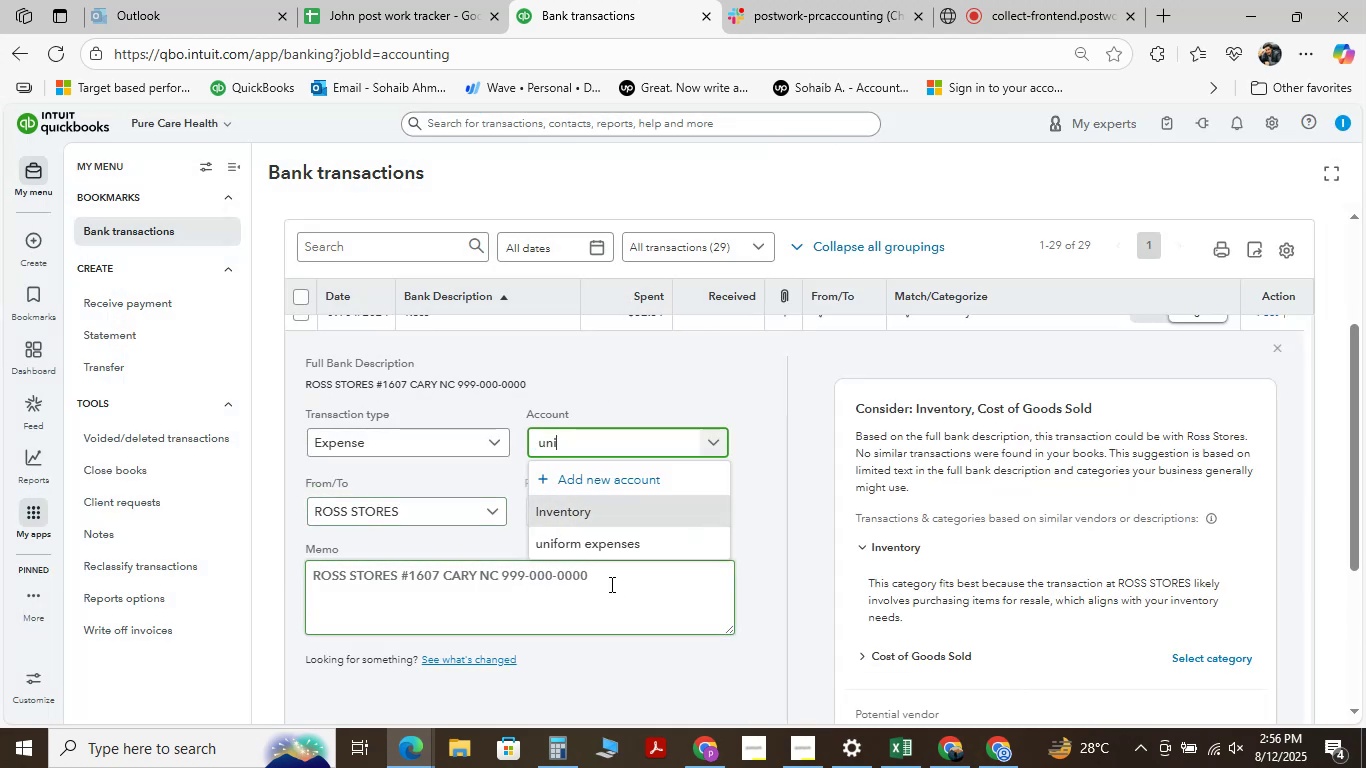 
left_click([633, 541])
 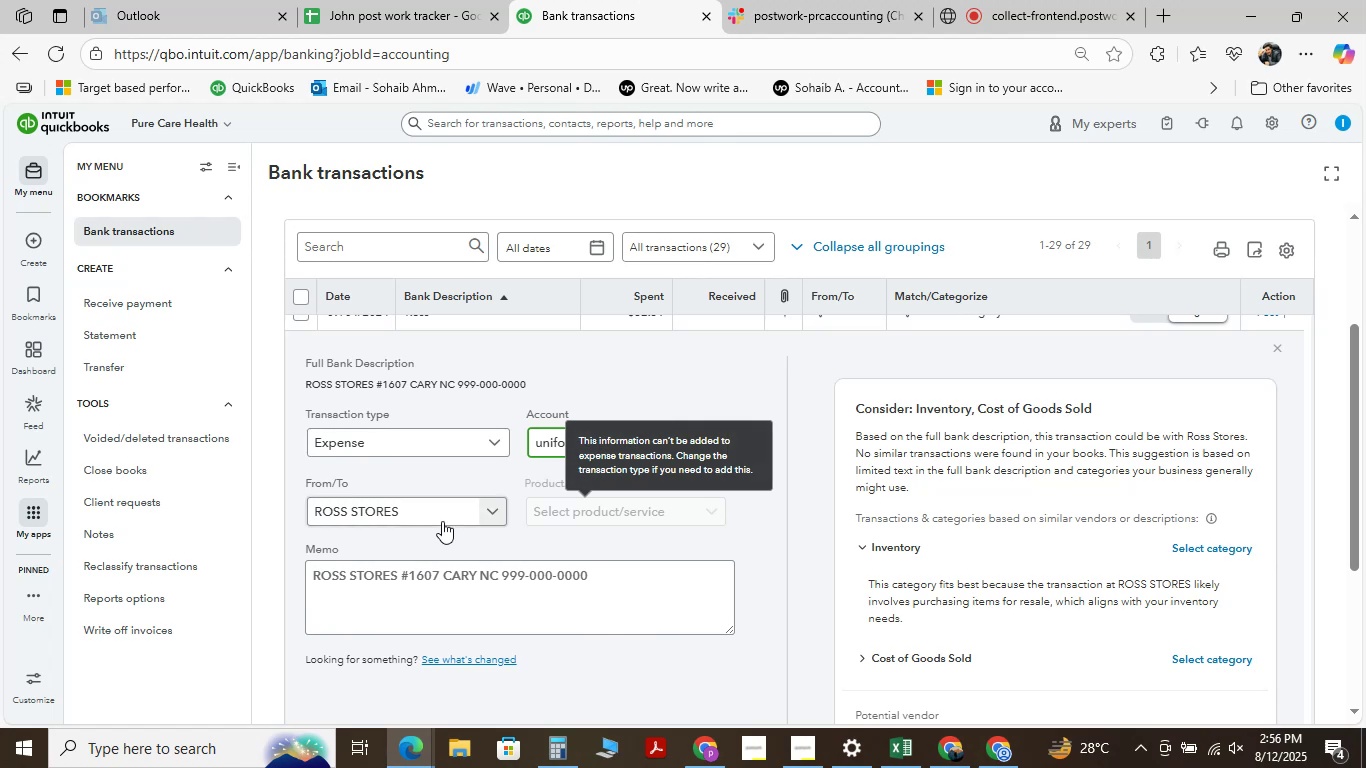 
scroll: coordinate [373, 518], scroll_direction: down, amount: 4.0
 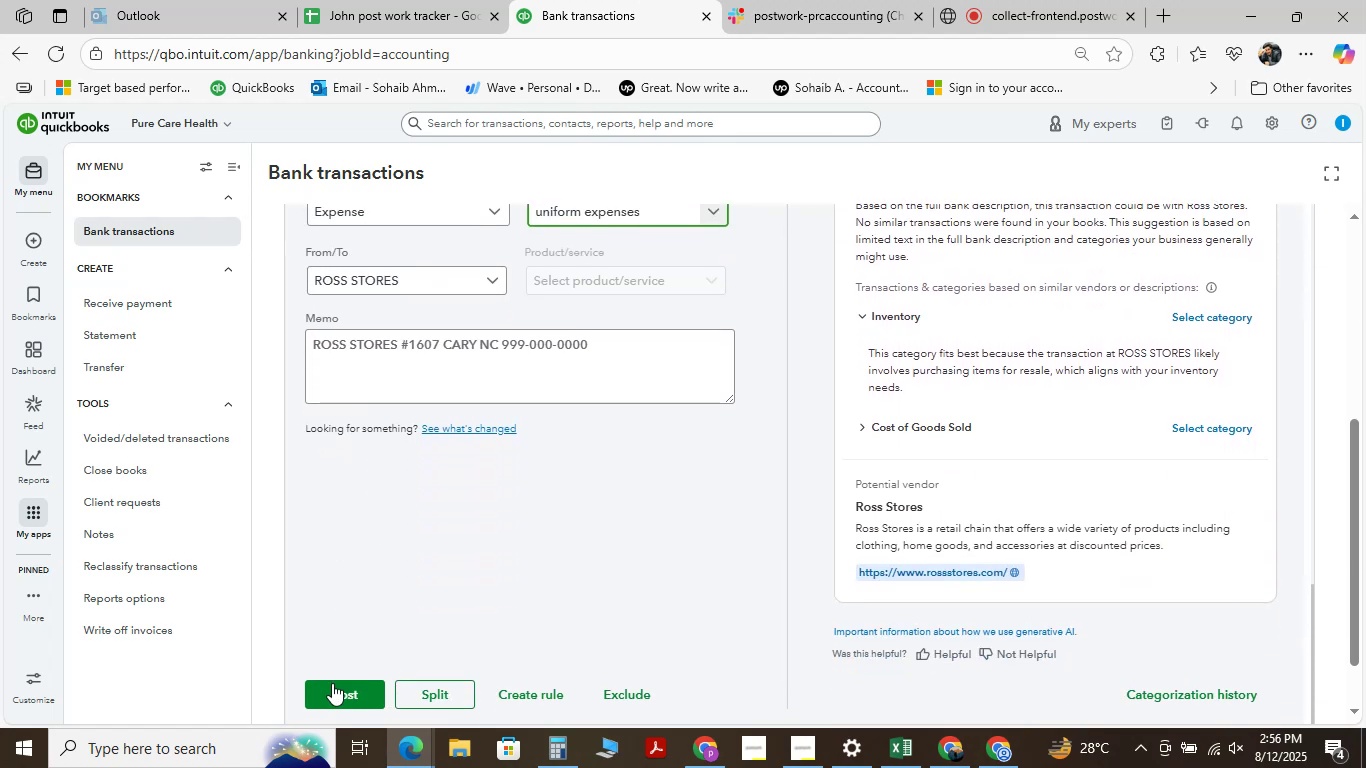 
left_click([331, 689])
 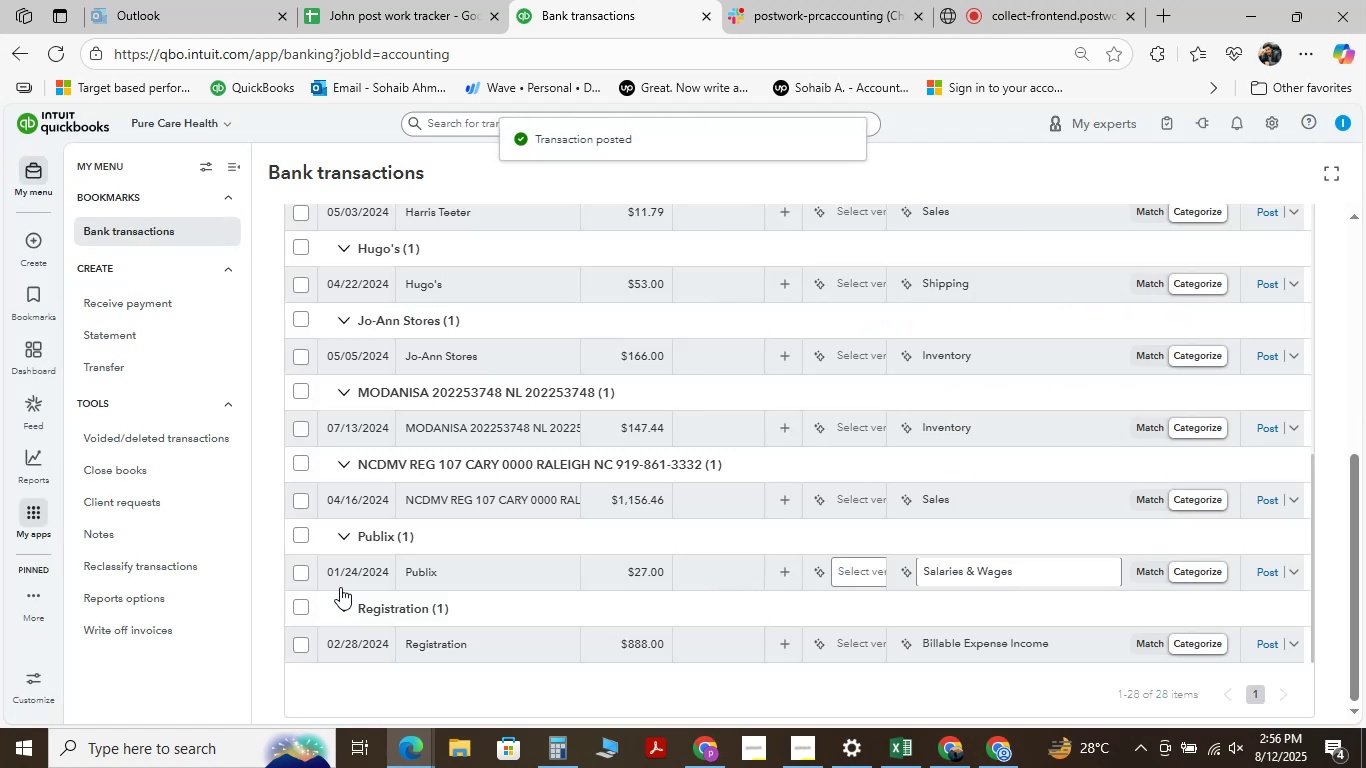 
mouse_move([459, 488])
 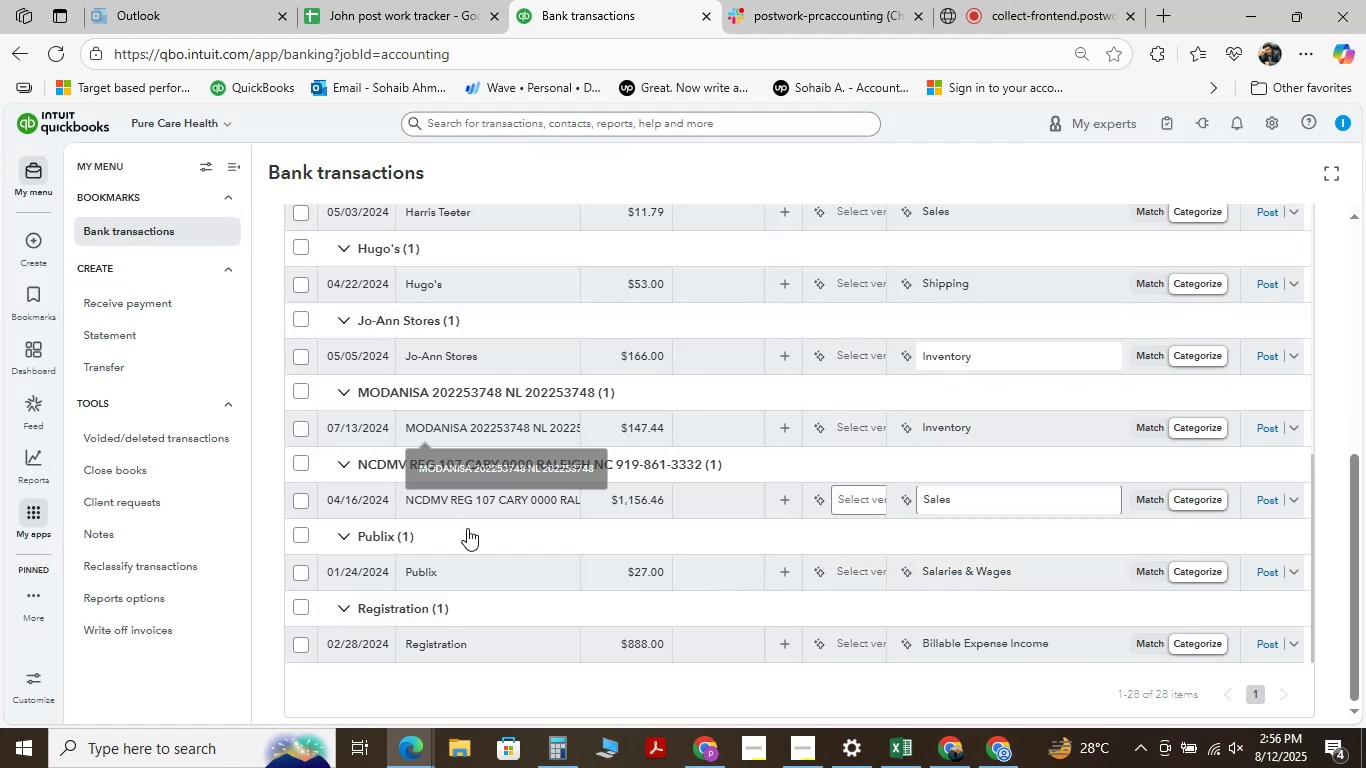 
scroll: coordinate [462, 607], scroll_direction: up, amount: 10.0
 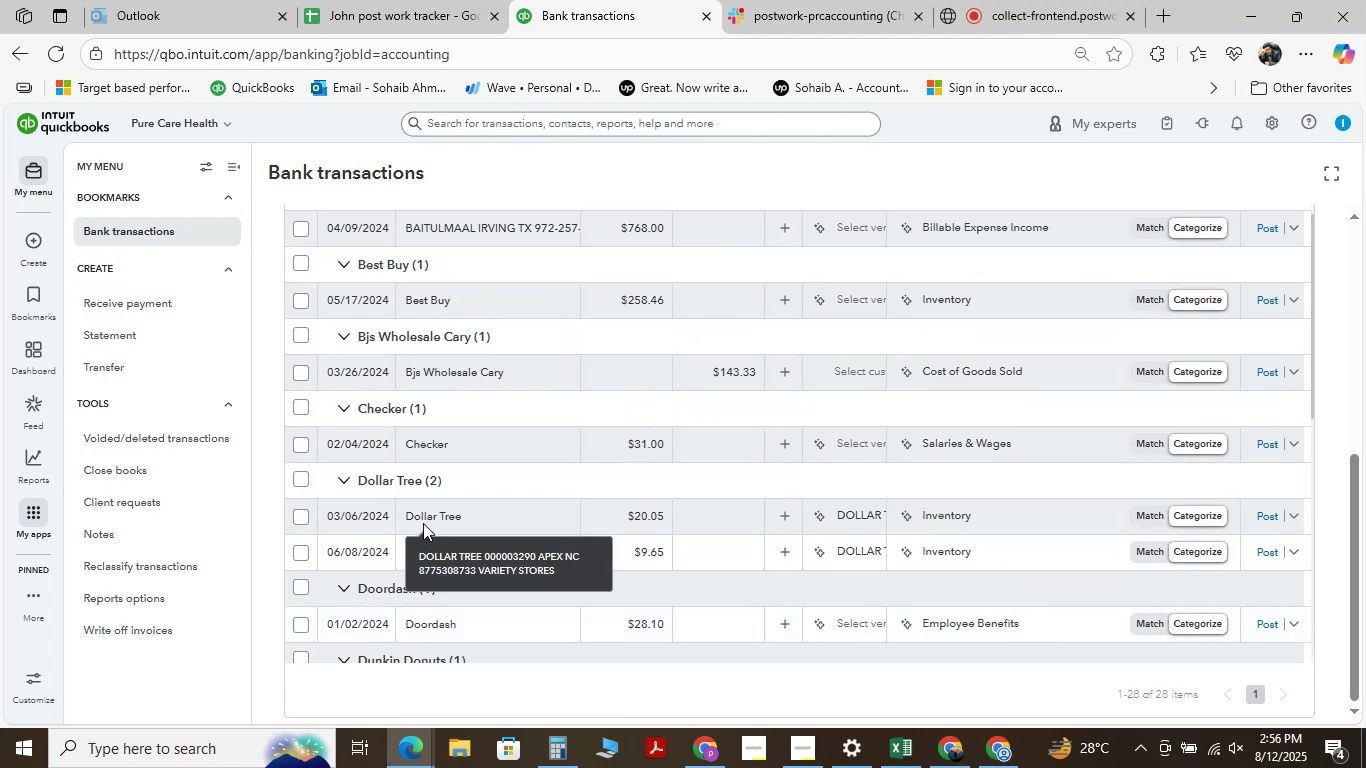 
left_click([439, 515])
 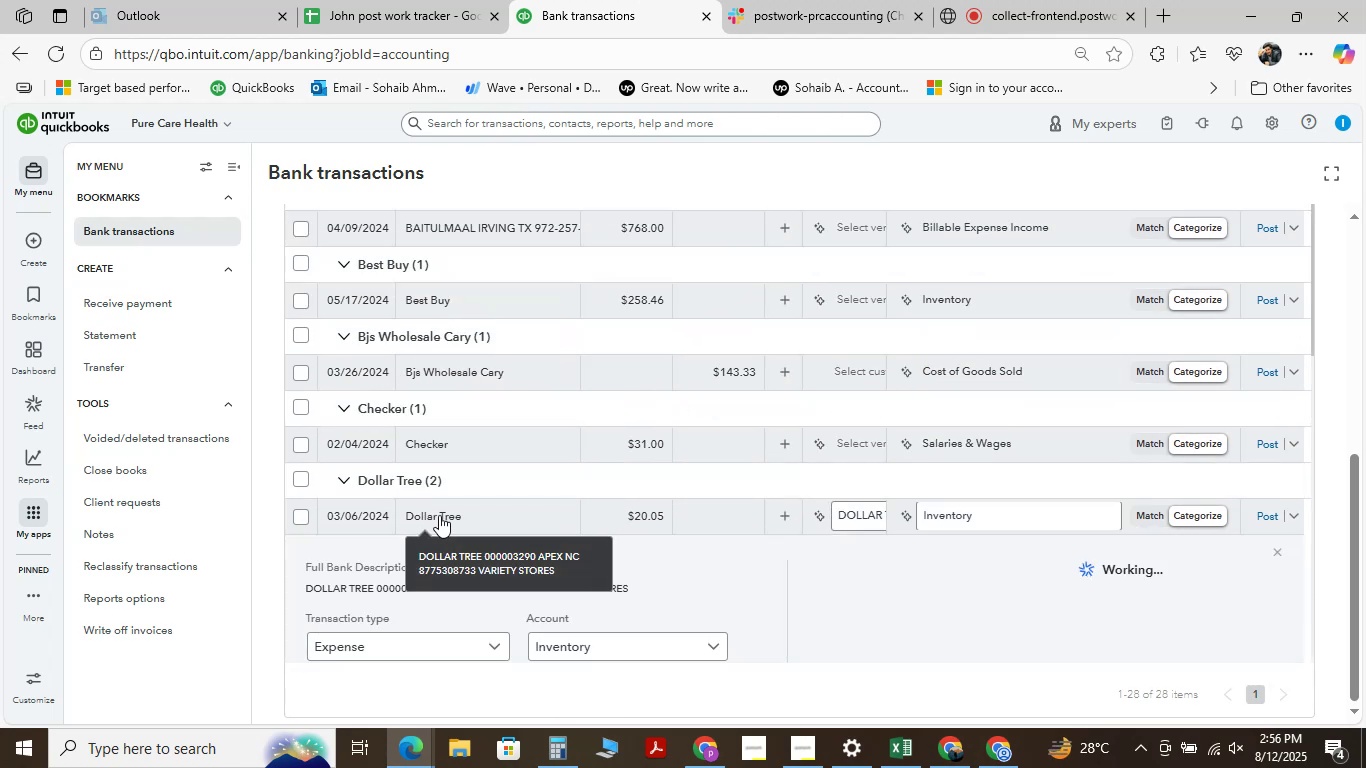 
scroll: coordinate [460, 445], scroll_direction: down, amount: 1.0
 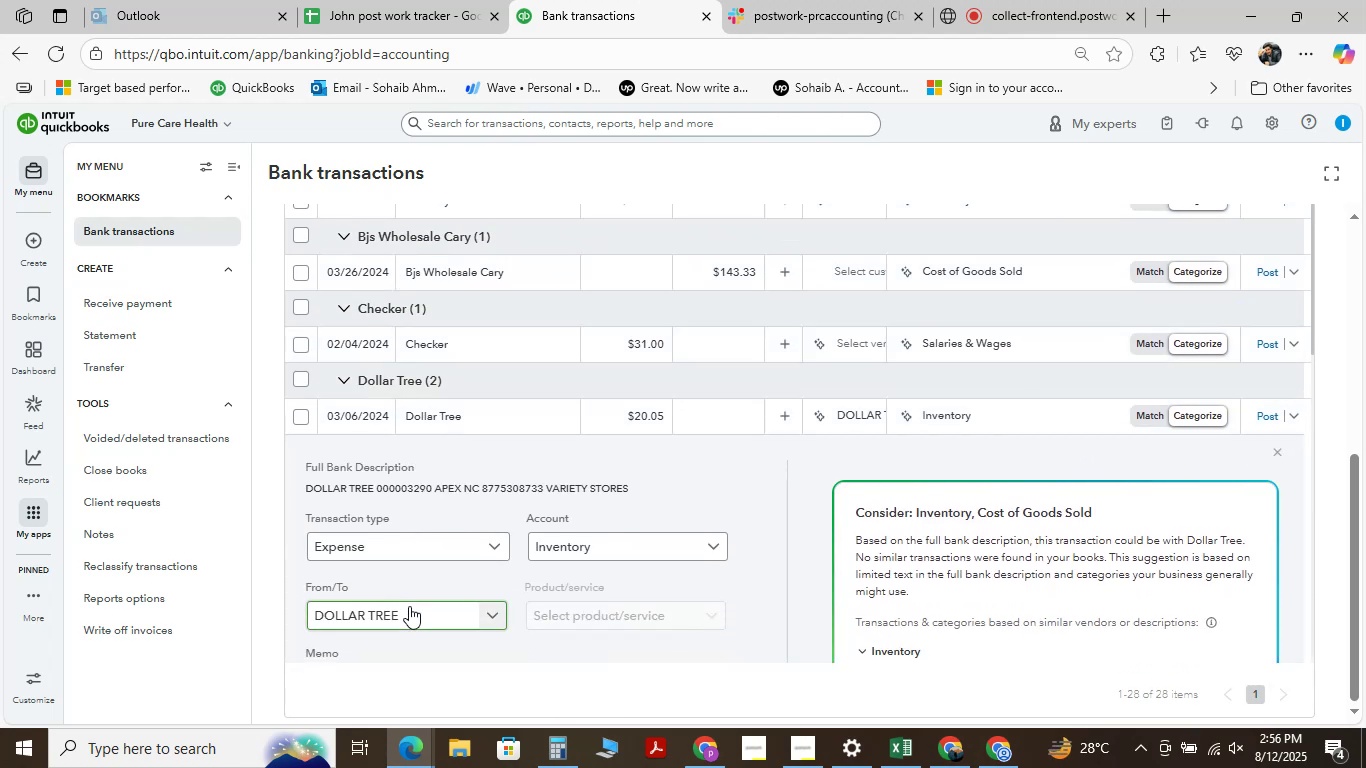 
left_click([412, 610])
 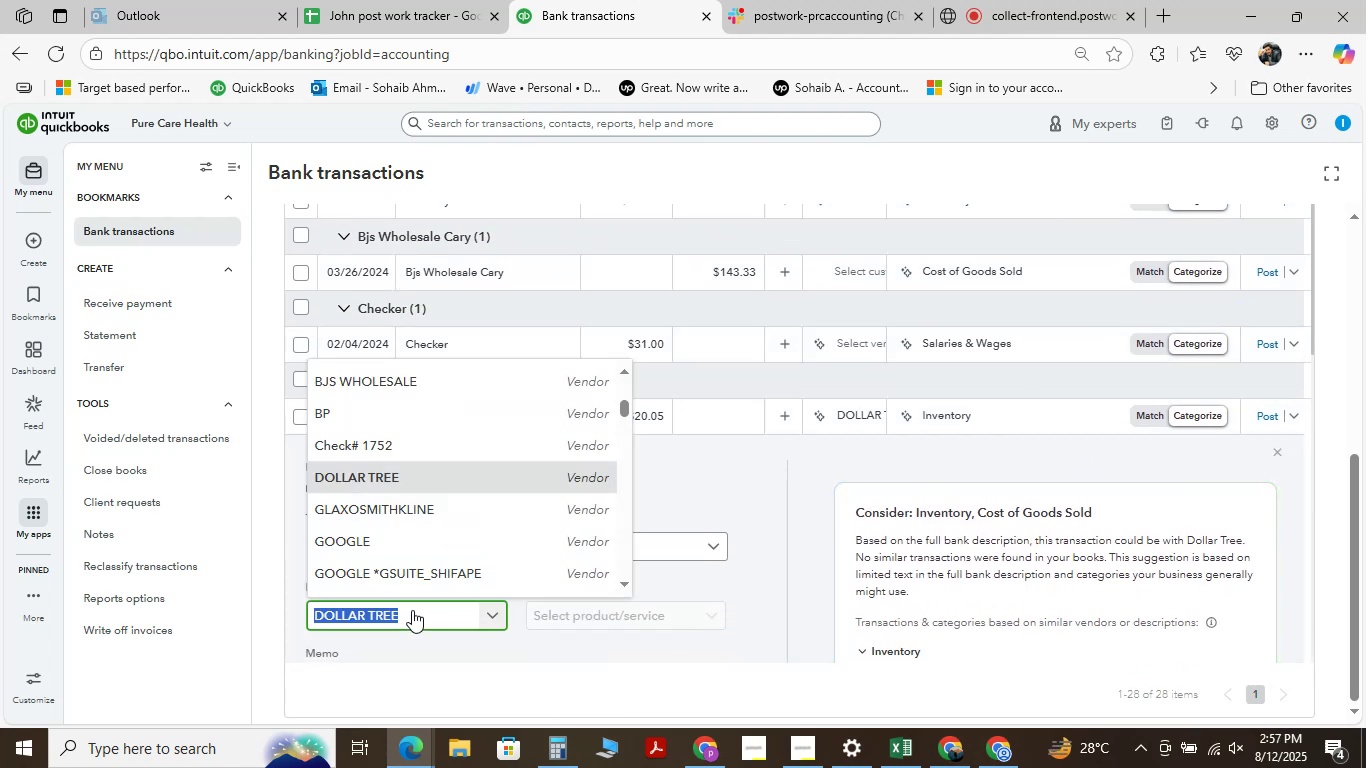 
double_click([412, 610])
 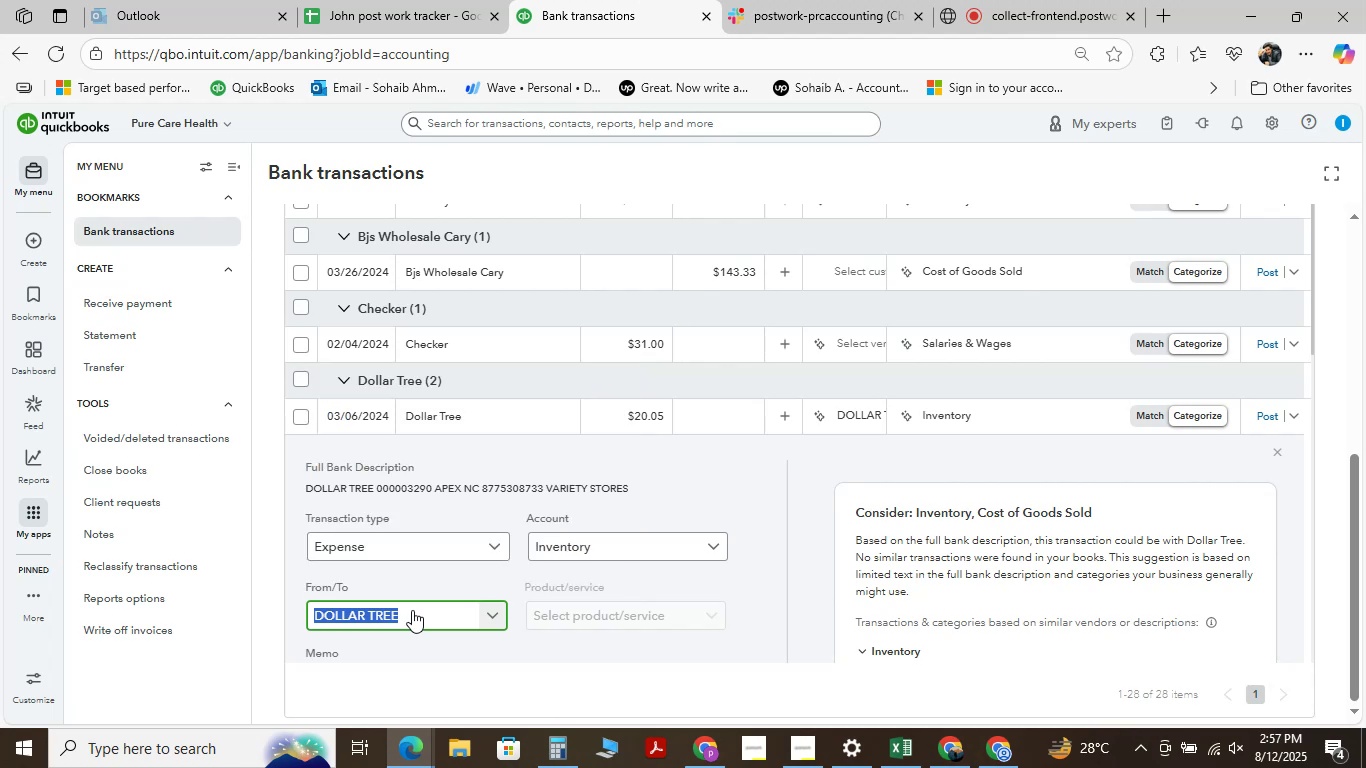 
hold_key(key=ControlLeft, duration=1.5)
 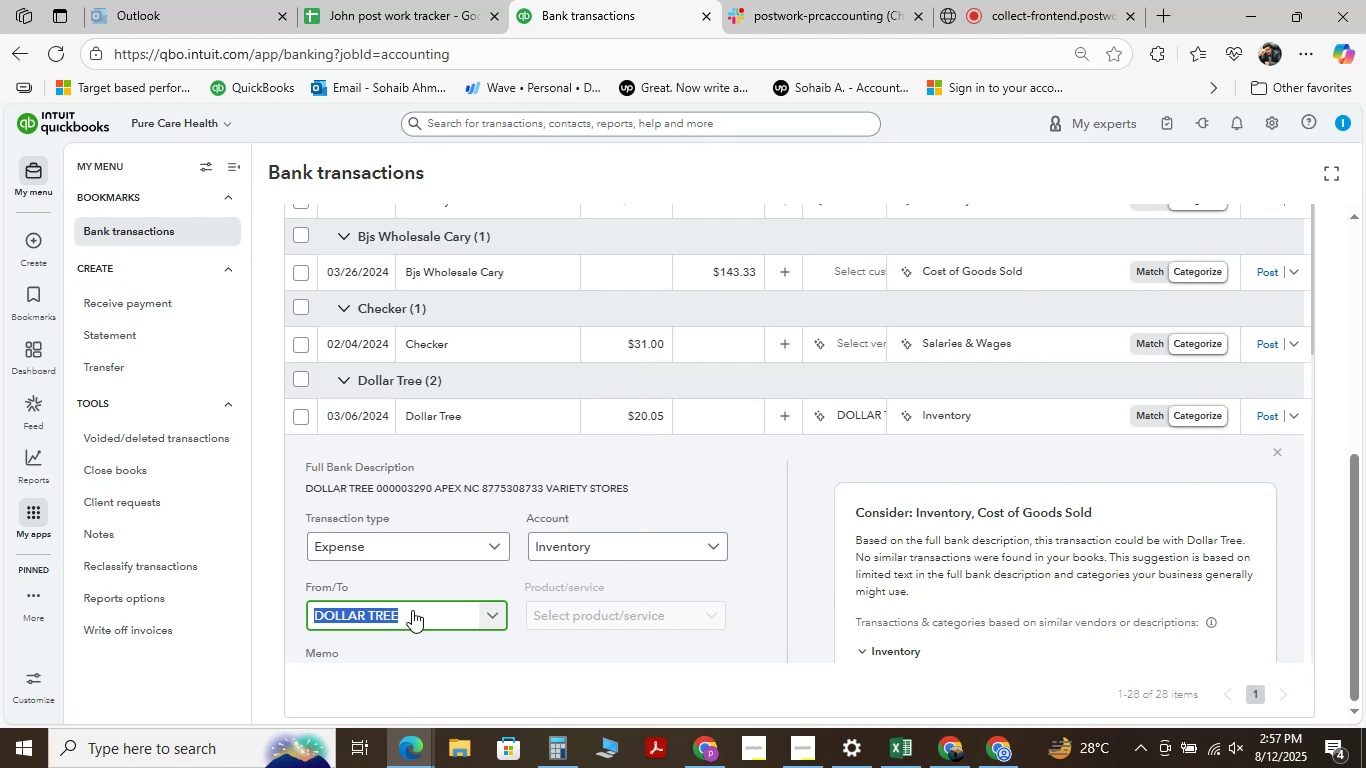 
hold_key(key=ControlLeft, duration=1.51)
 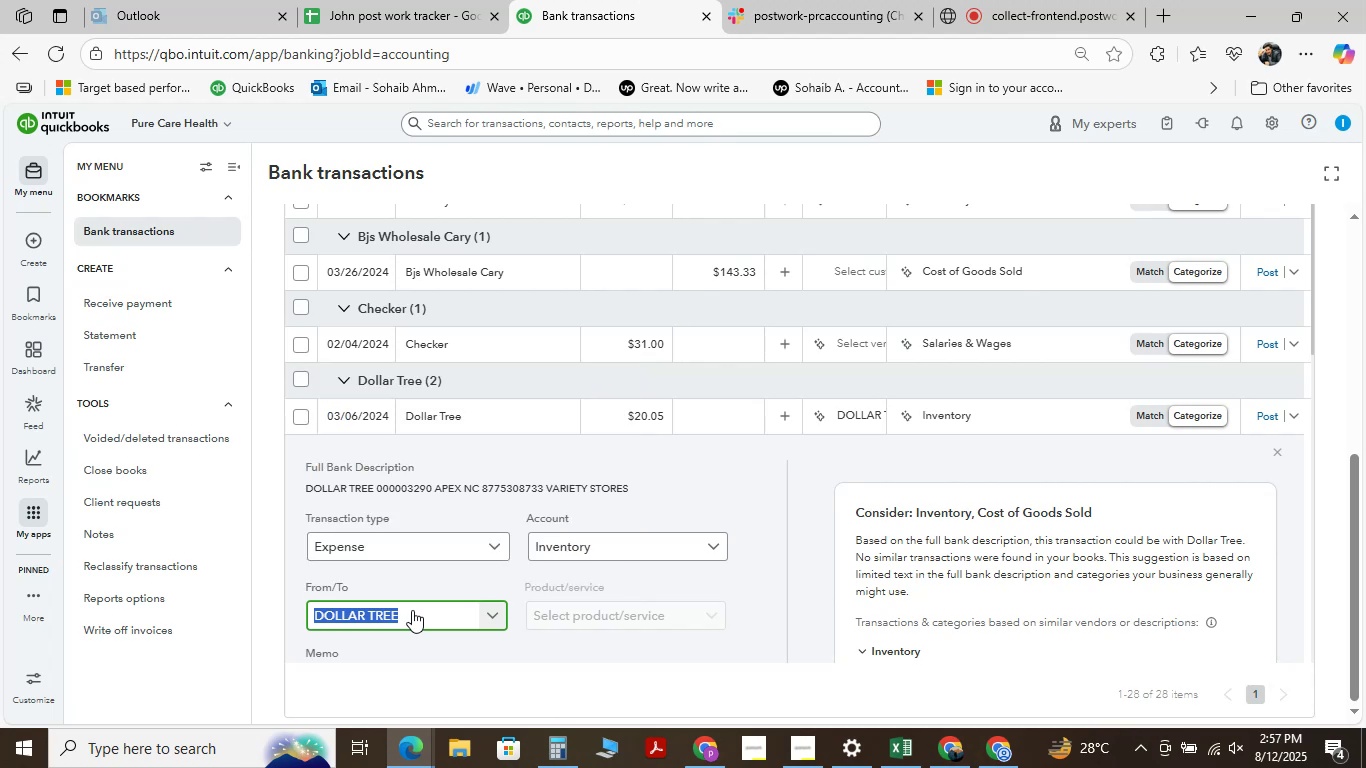 
hold_key(key=ControlLeft, duration=1.52)
 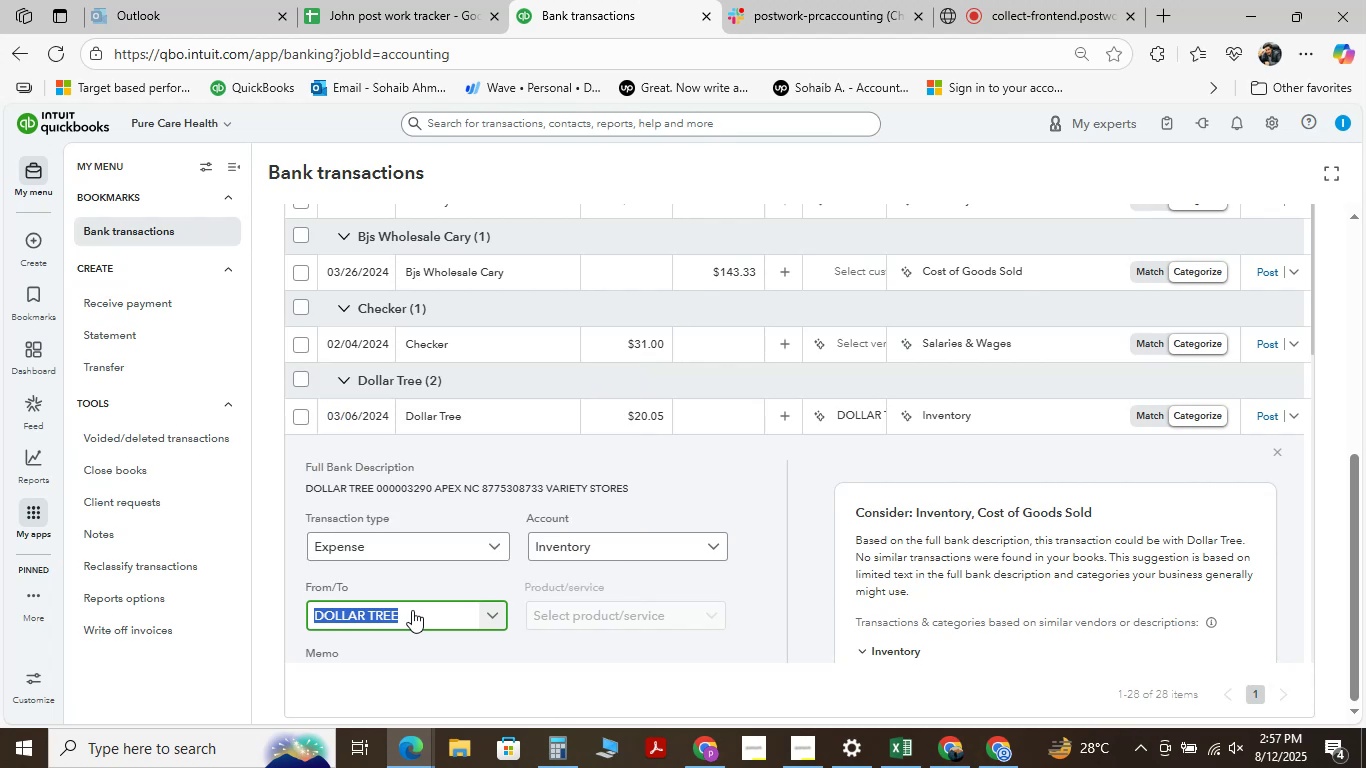 
hold_key(key=ControlLeft, duration=0.38)
 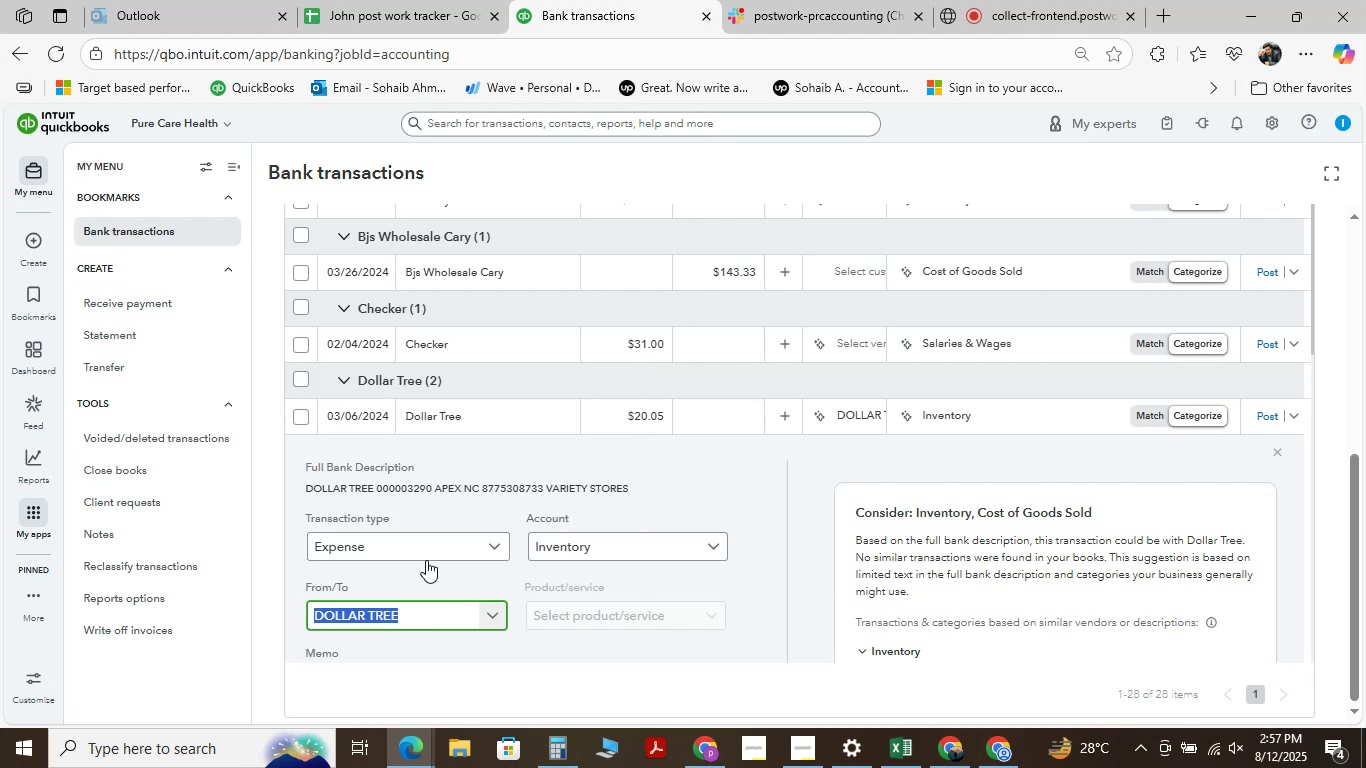 
scroll: coordinate [426, 560], scroll_direction: down, amount: 2.0
 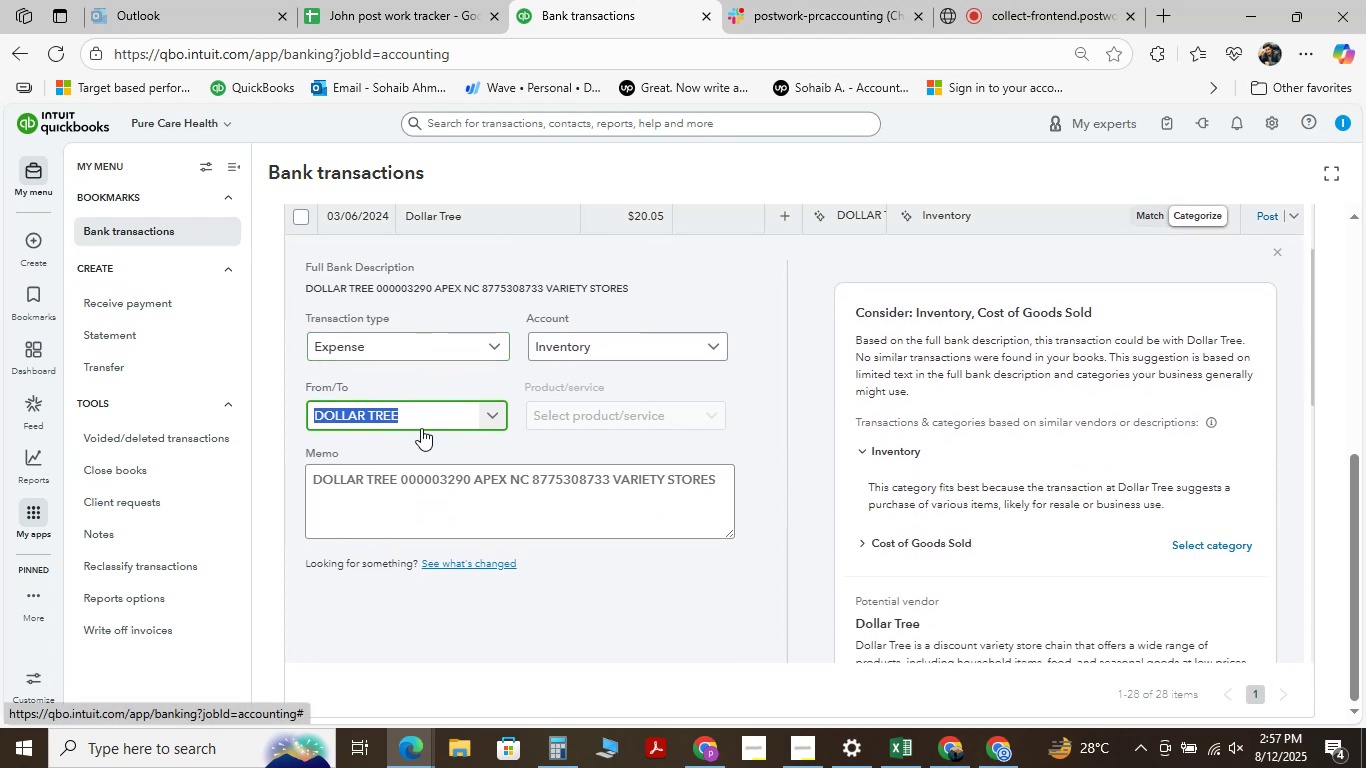 
key(Control+C)
 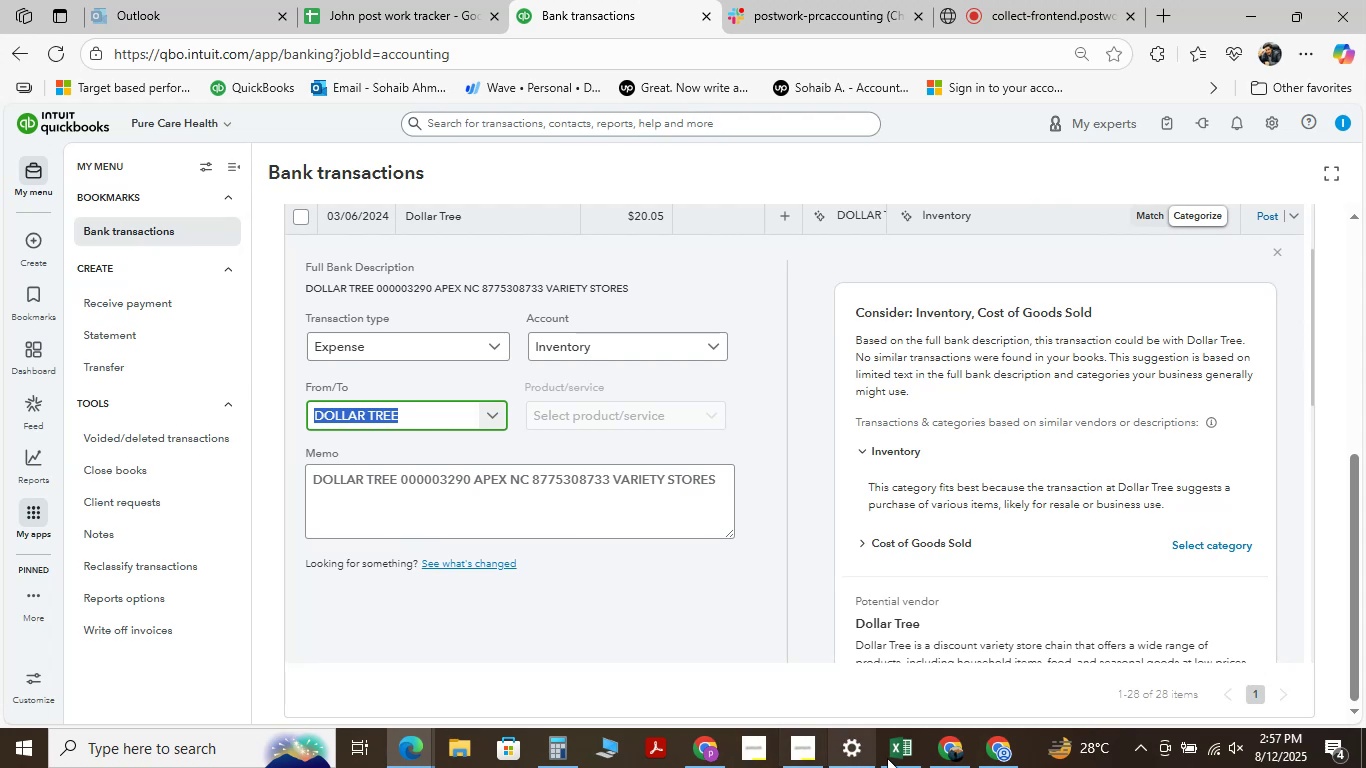 
left_click([894, 761])
 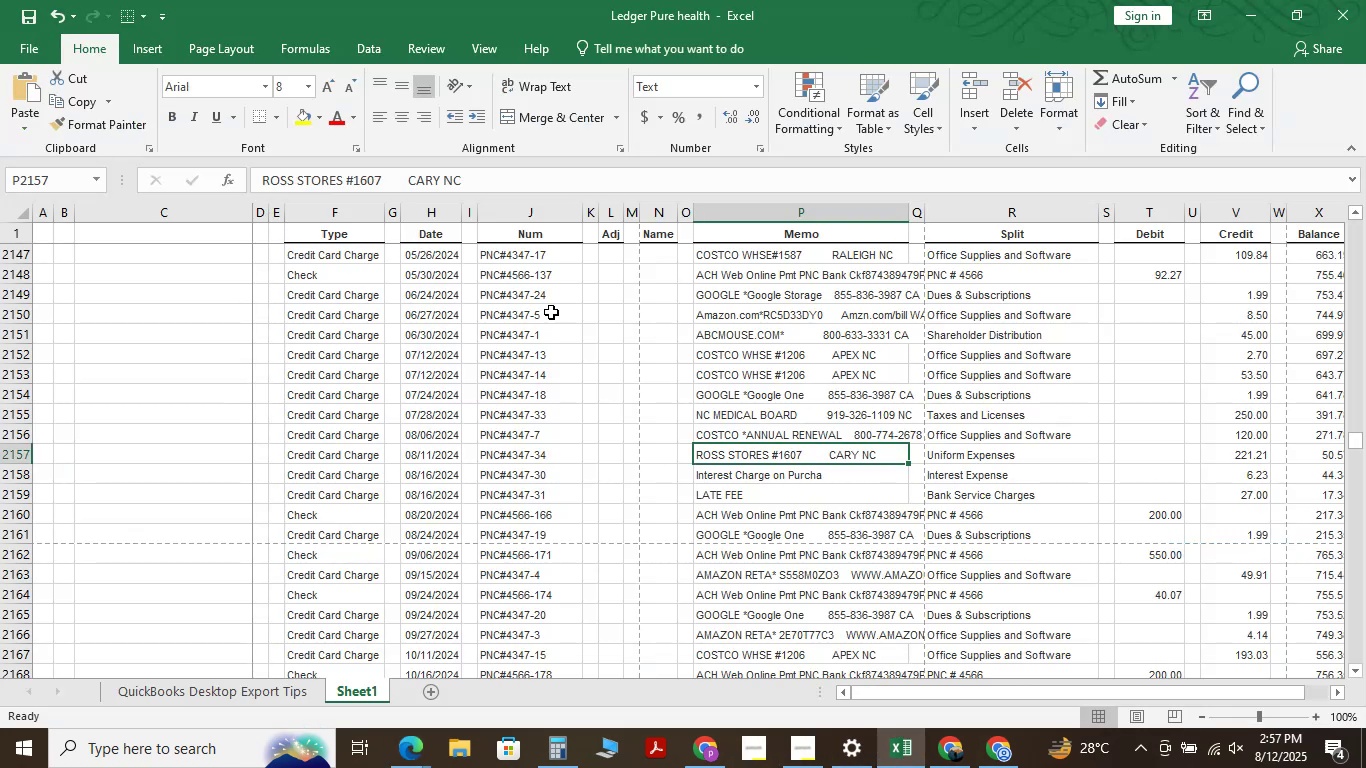 
key(Control+F)
 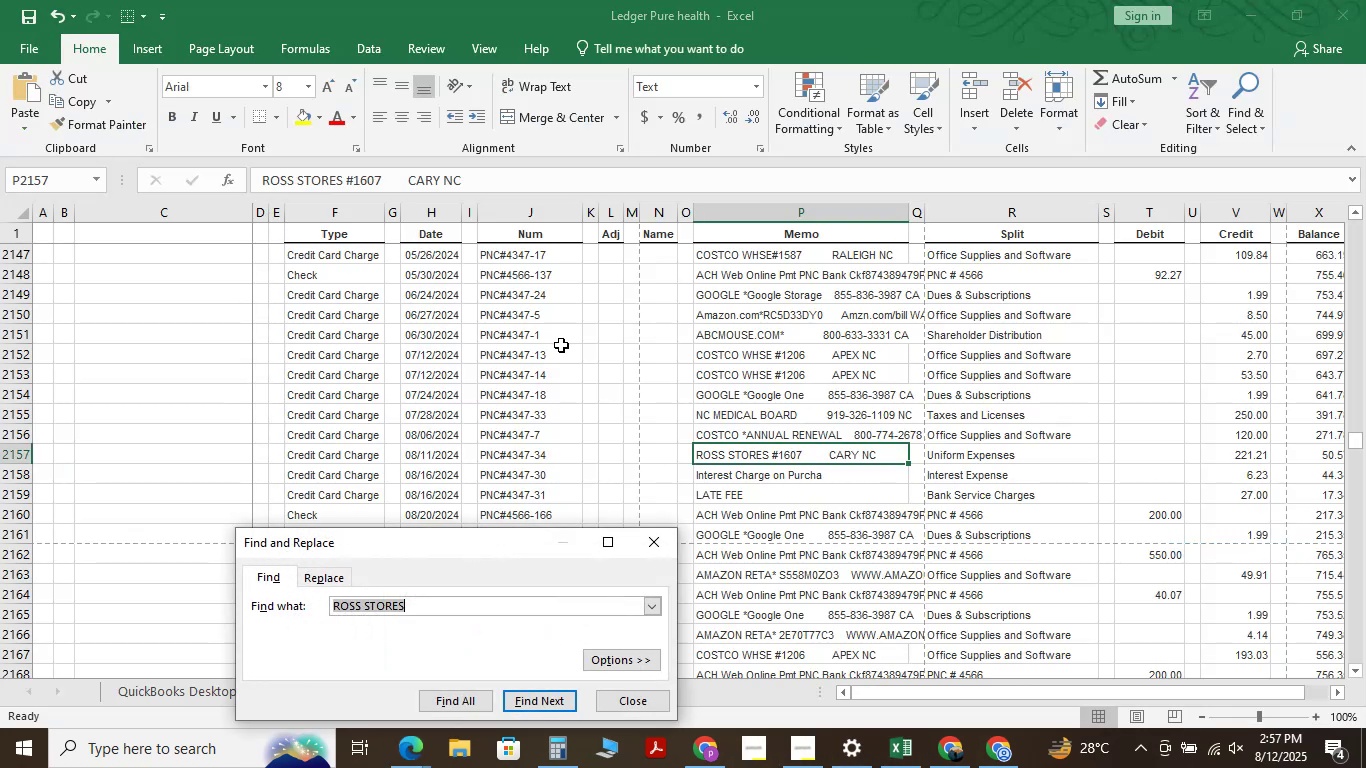 
key(Space)
 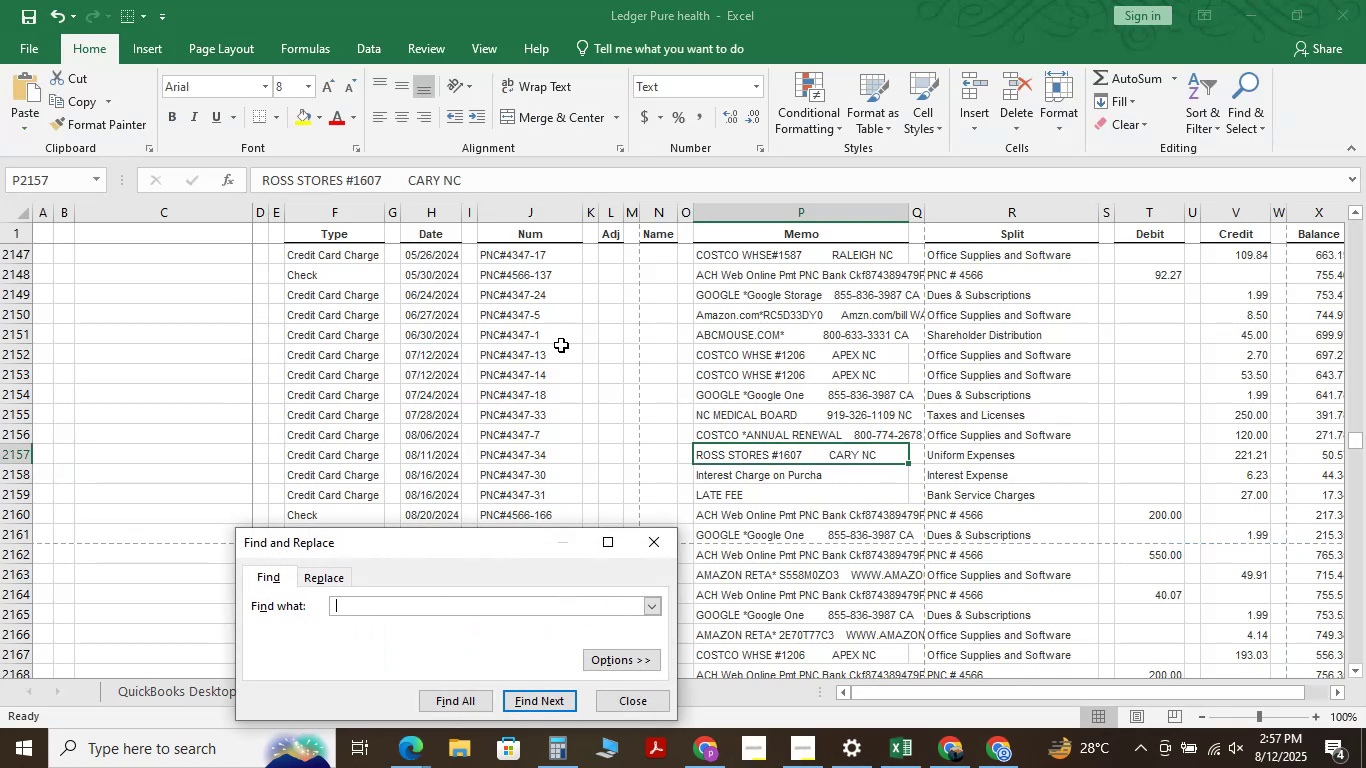 
key(Control+V)
 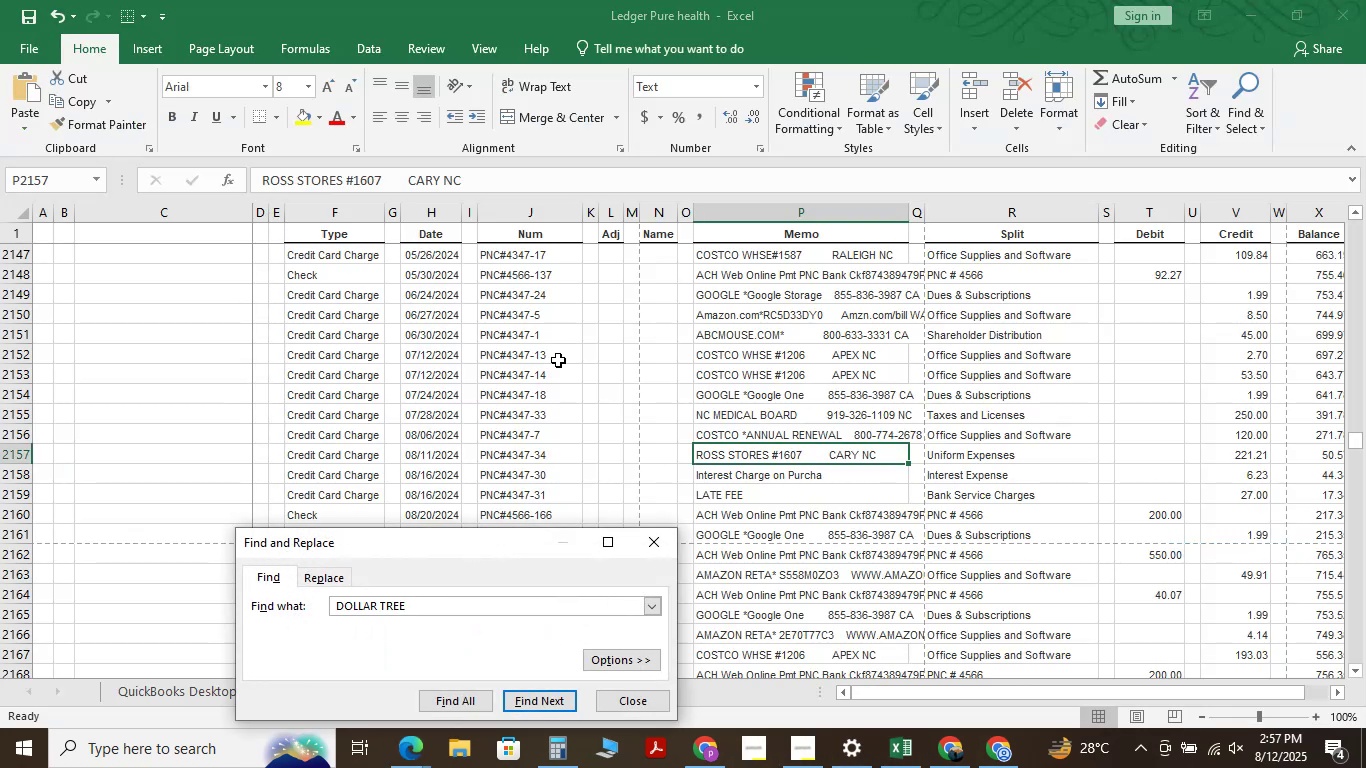 
key(NumpadEnter)
 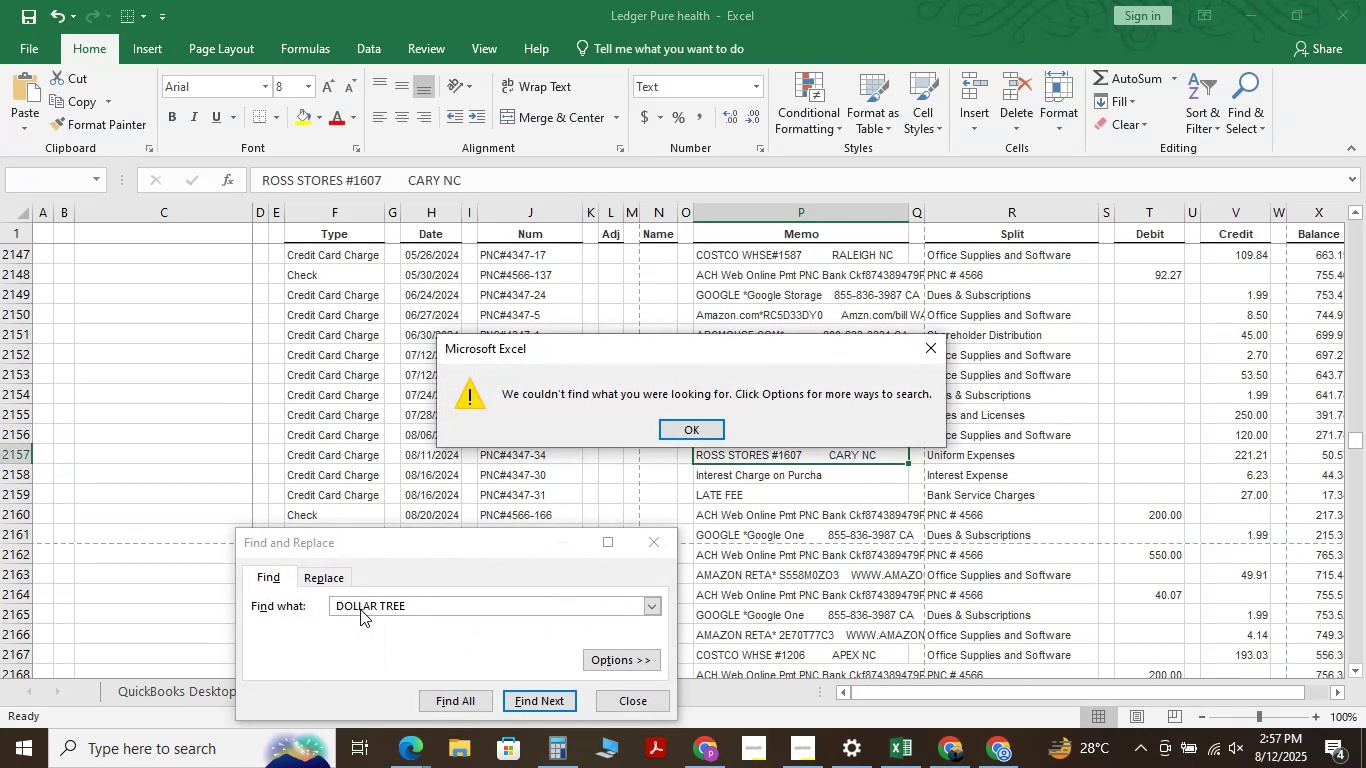 
left_click([425, 608])
 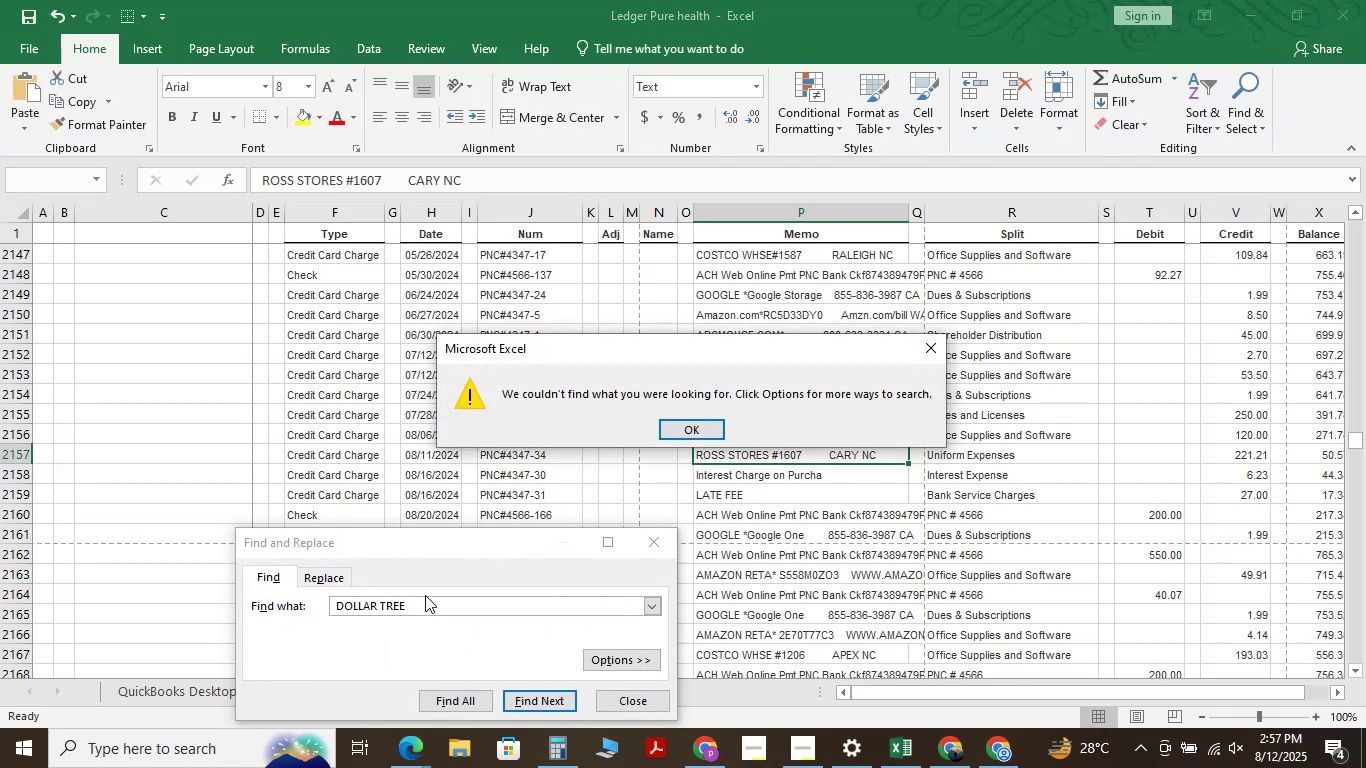 
left_click([425, 595])
 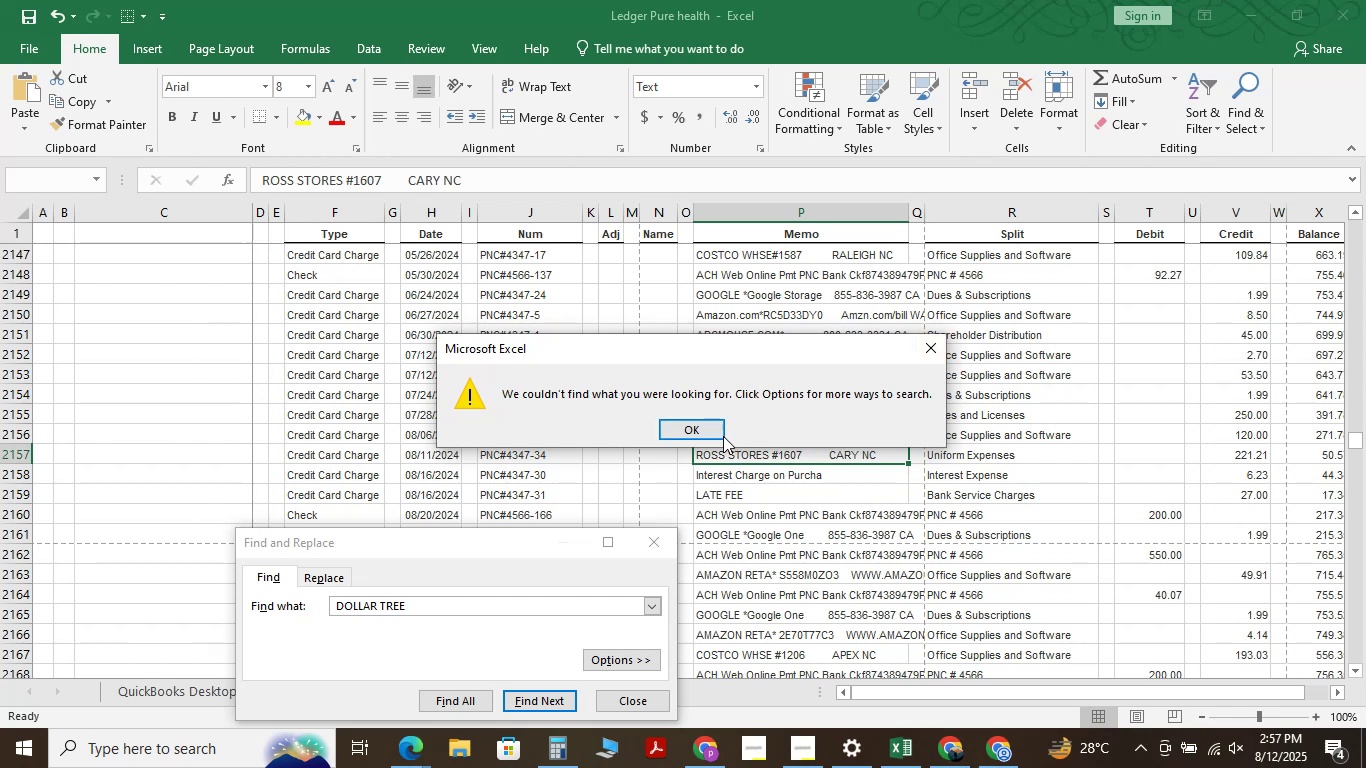 
left_click([718, 427])
 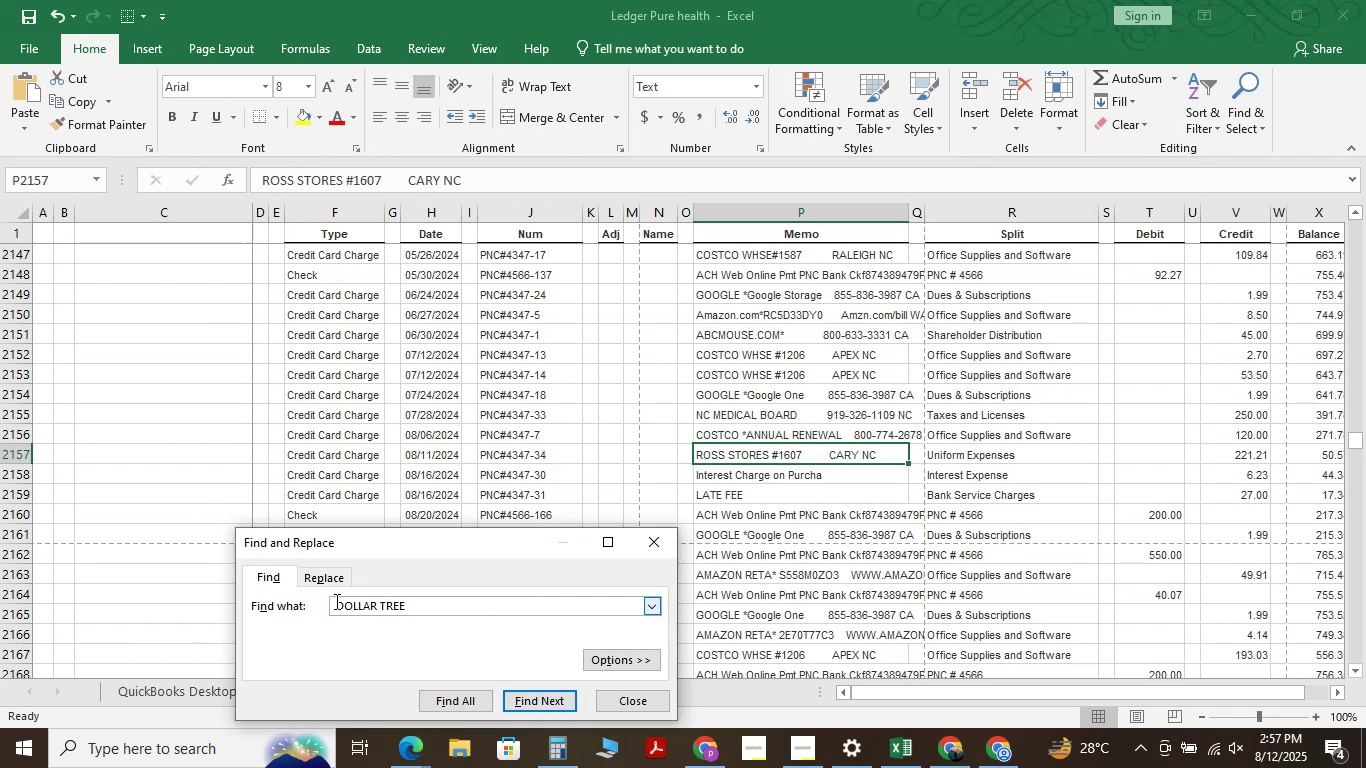 
left_click([334, 601])
 